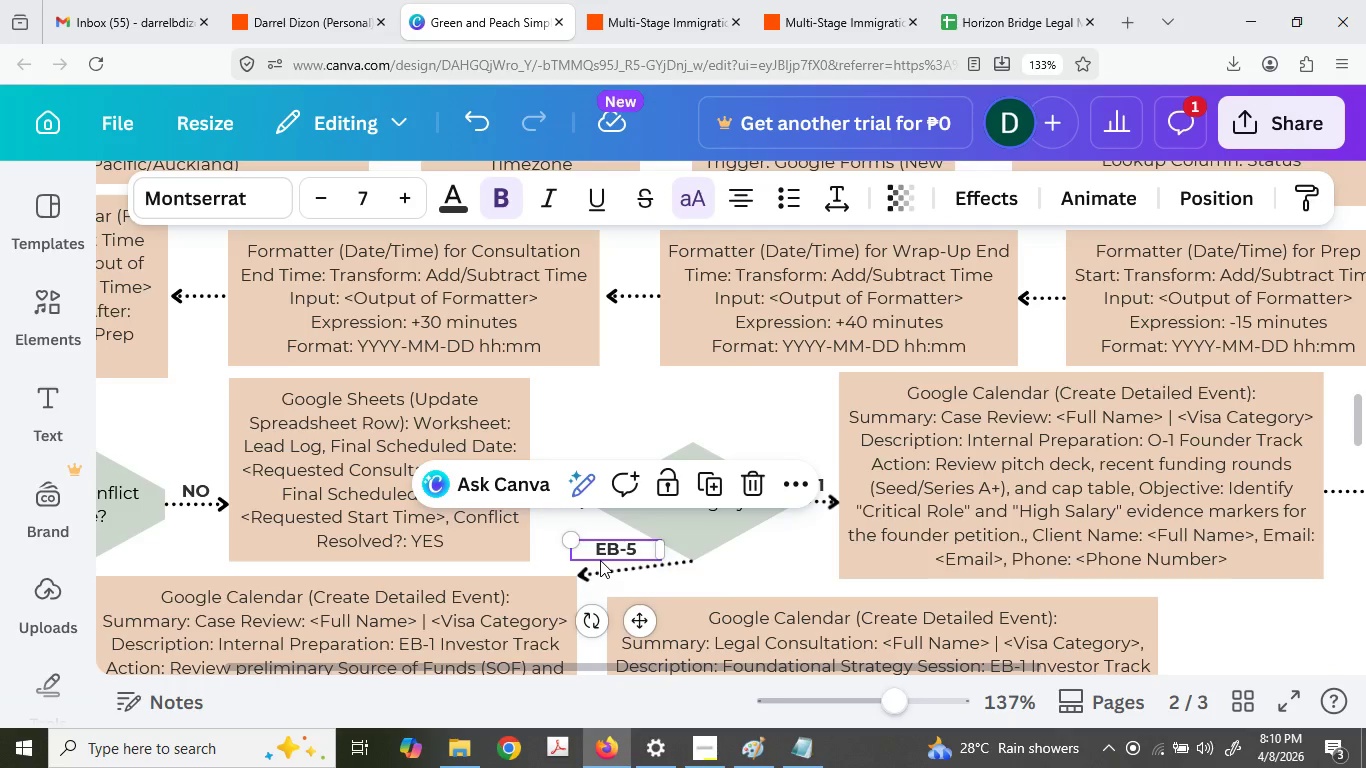 
key(Control+ControlLeft)
 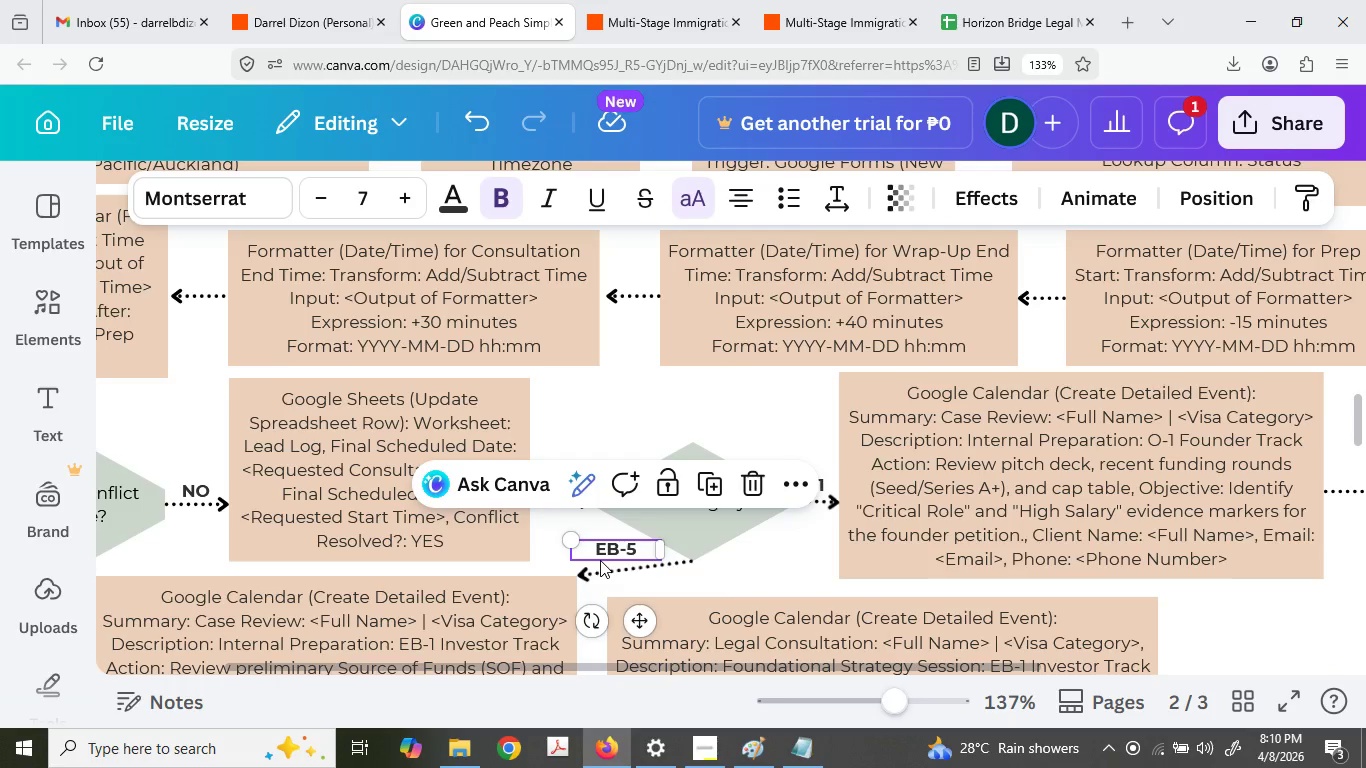 
key(Control+C)
 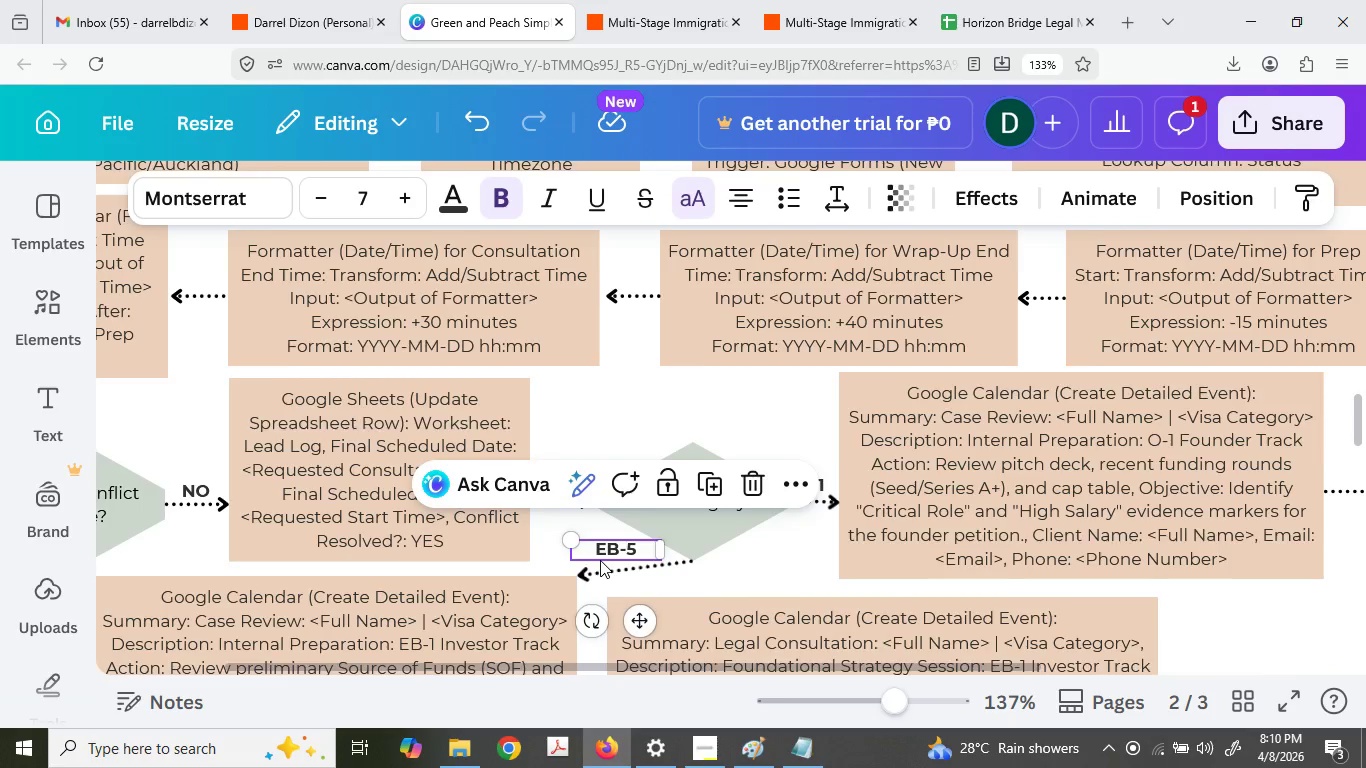 
scroll: coordinate [600, 560], scroll_direction: down, amount: 5.0
 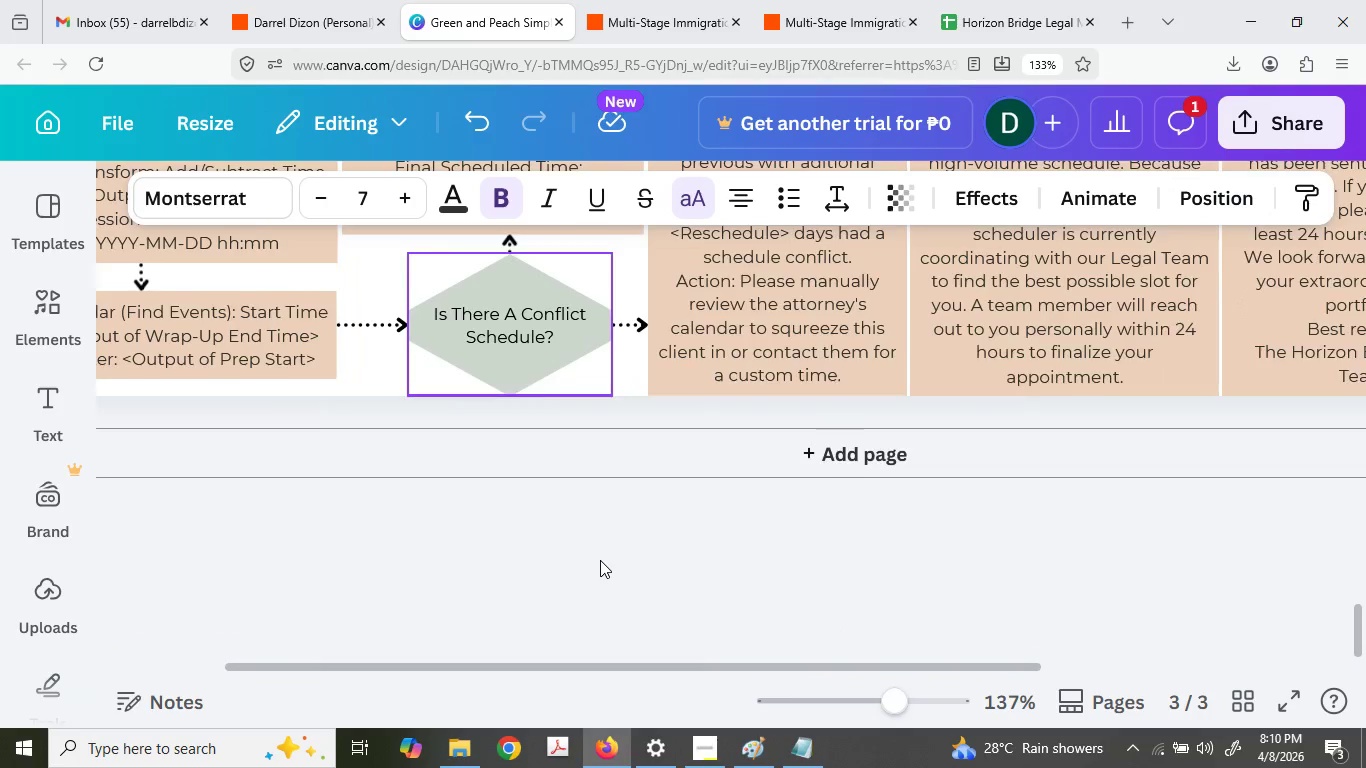 
key(Control+ControlLeft)
 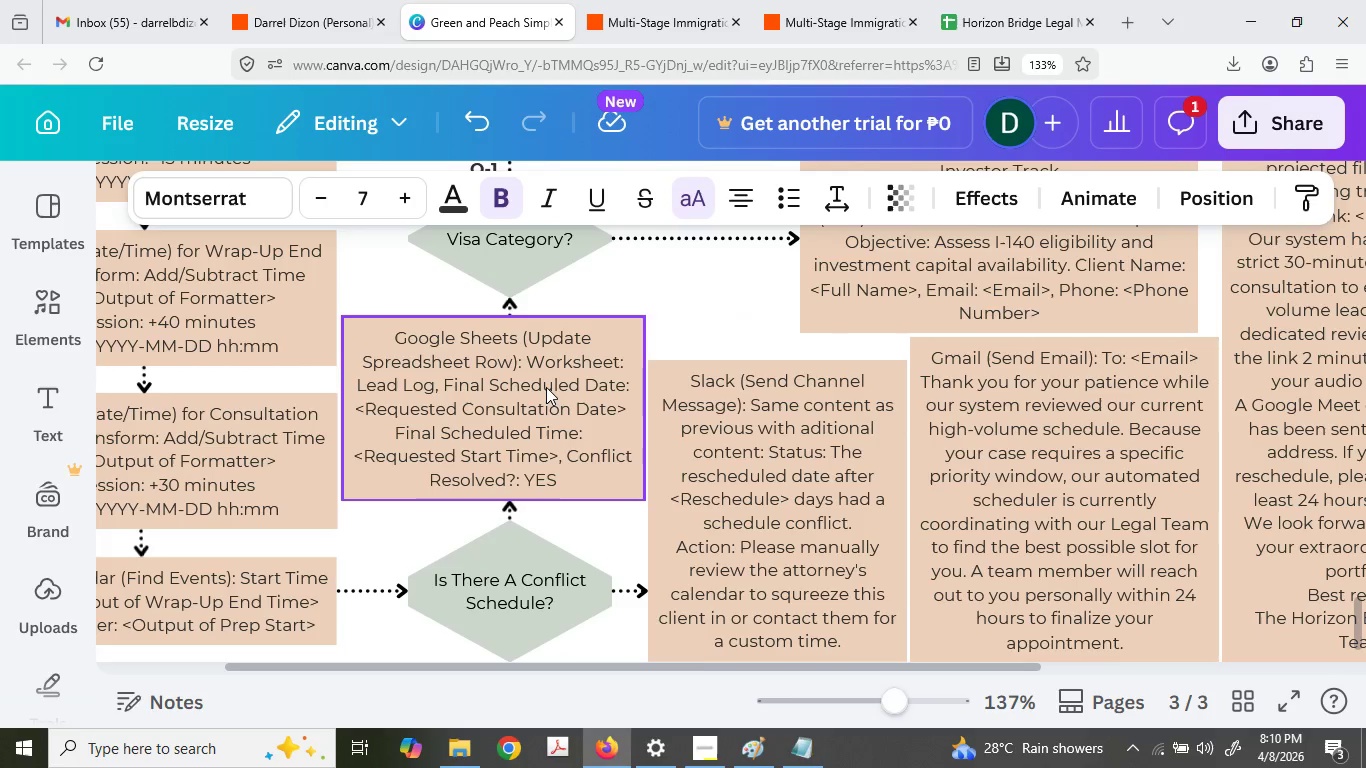 
key(Control+V)
 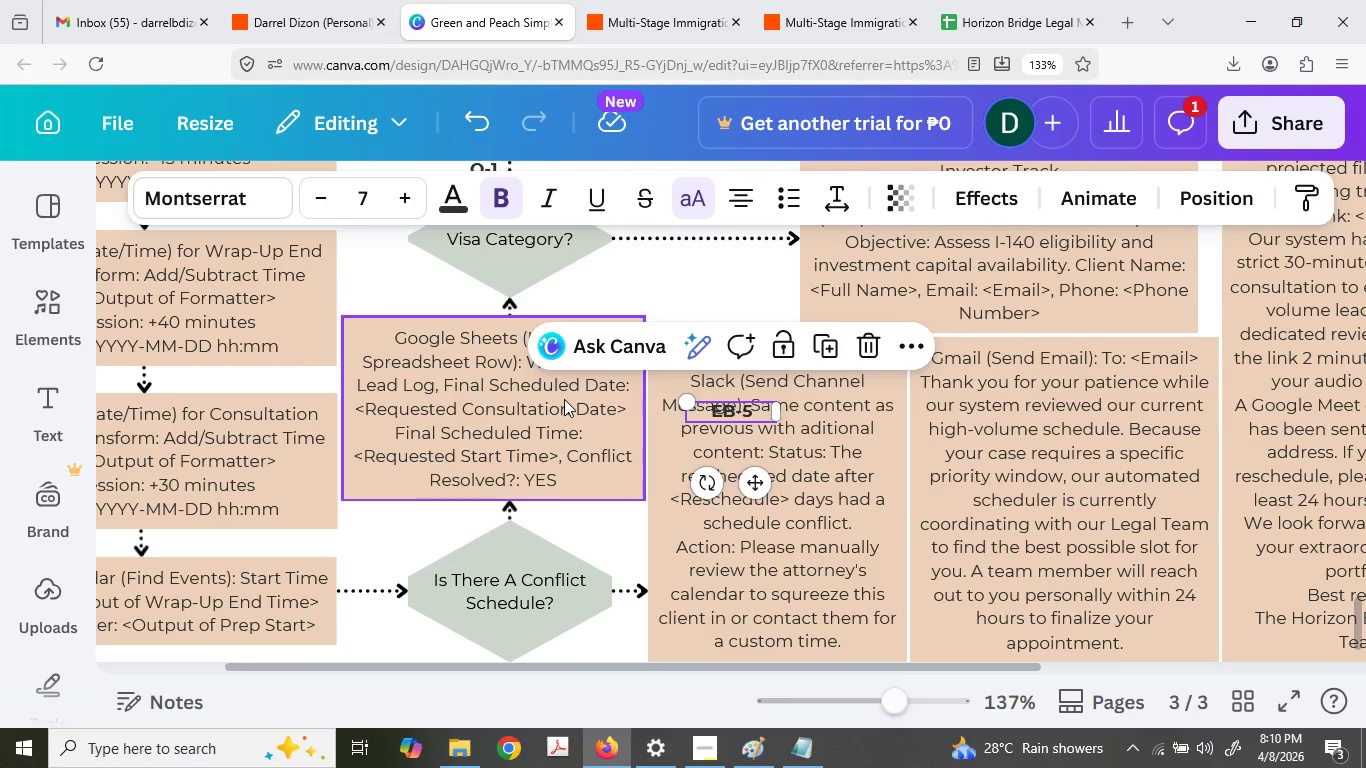 
scroll: coordinate [519, 328], scroll_direction: up, amount: 2.0
 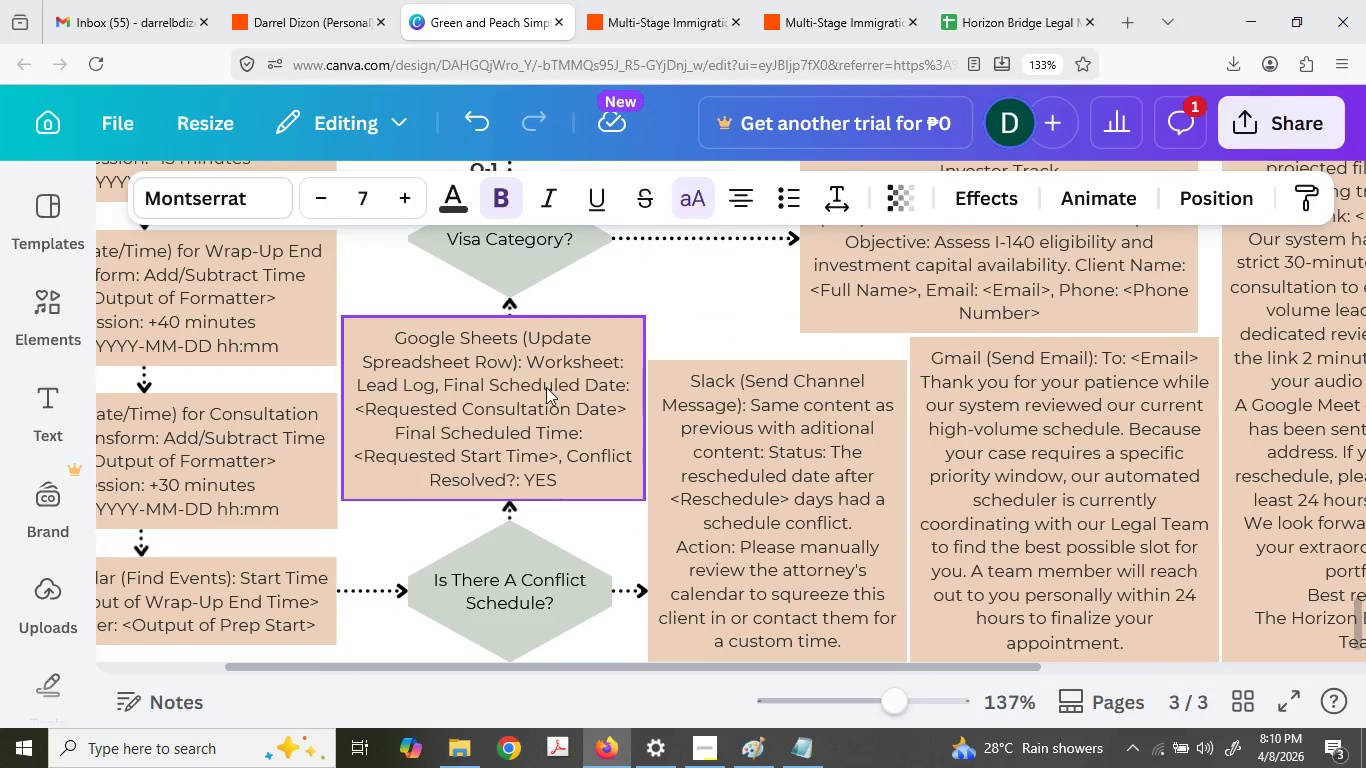 
left_click_drag(start_coordinate=[740, 498], to_coordinate=[638, 307])
 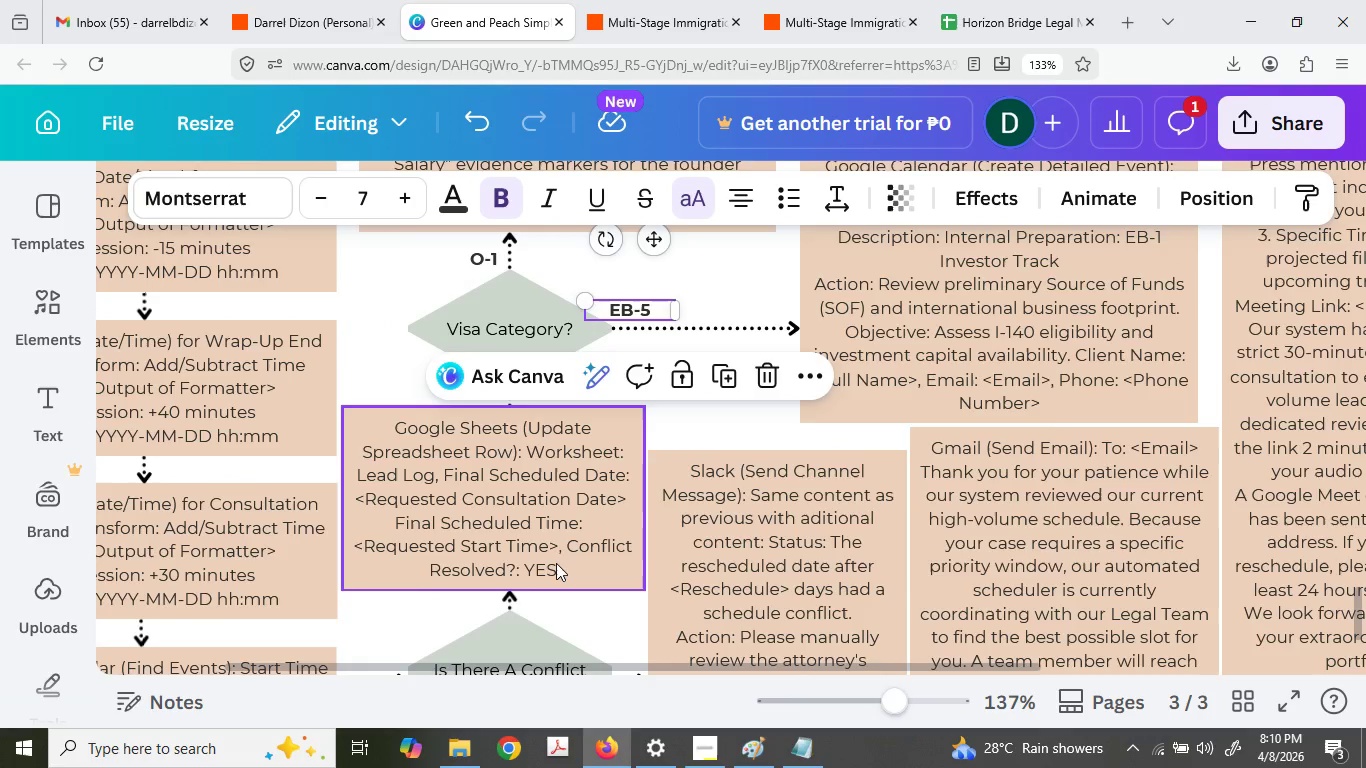 
scroll: coordinate [590, 403], scroll_direction: up, amount: 21.0
 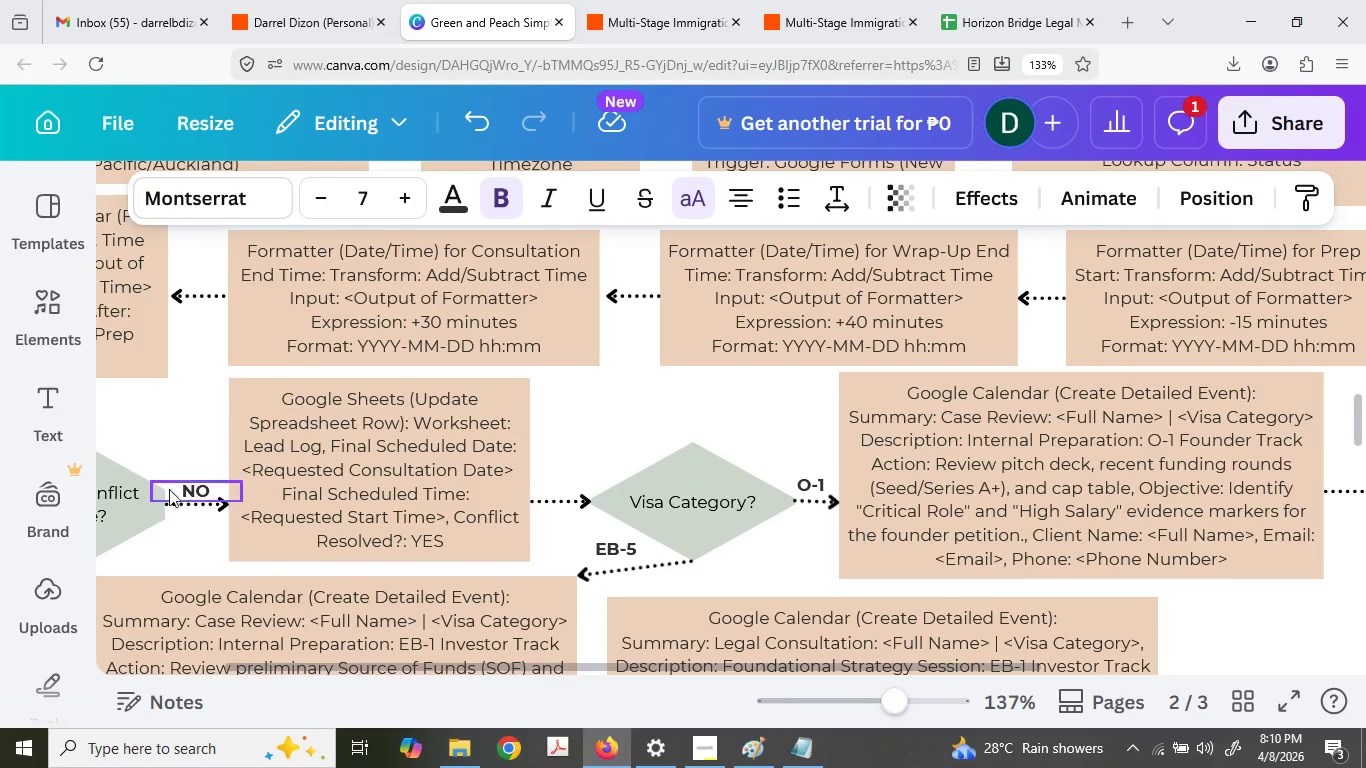 
left_click([190, 487])
 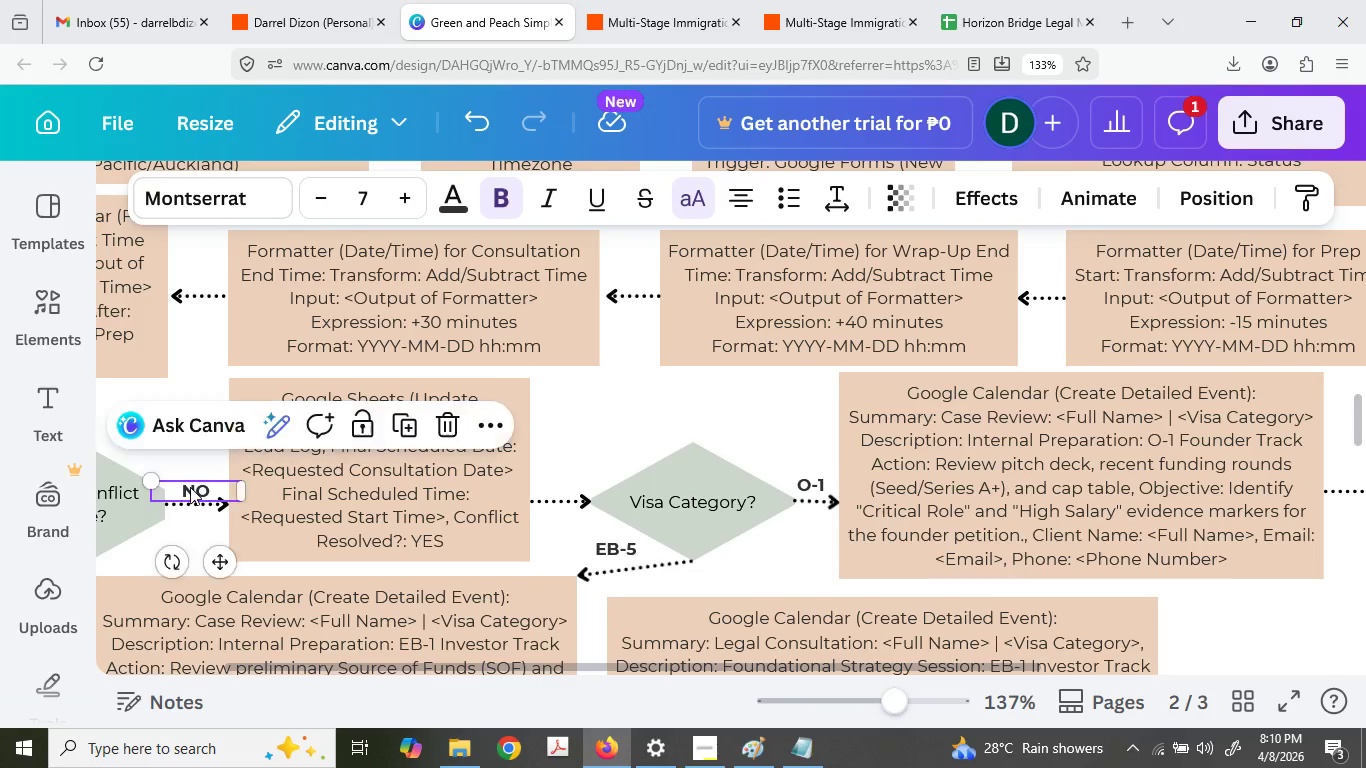 
key(Control+ControlLeft)
 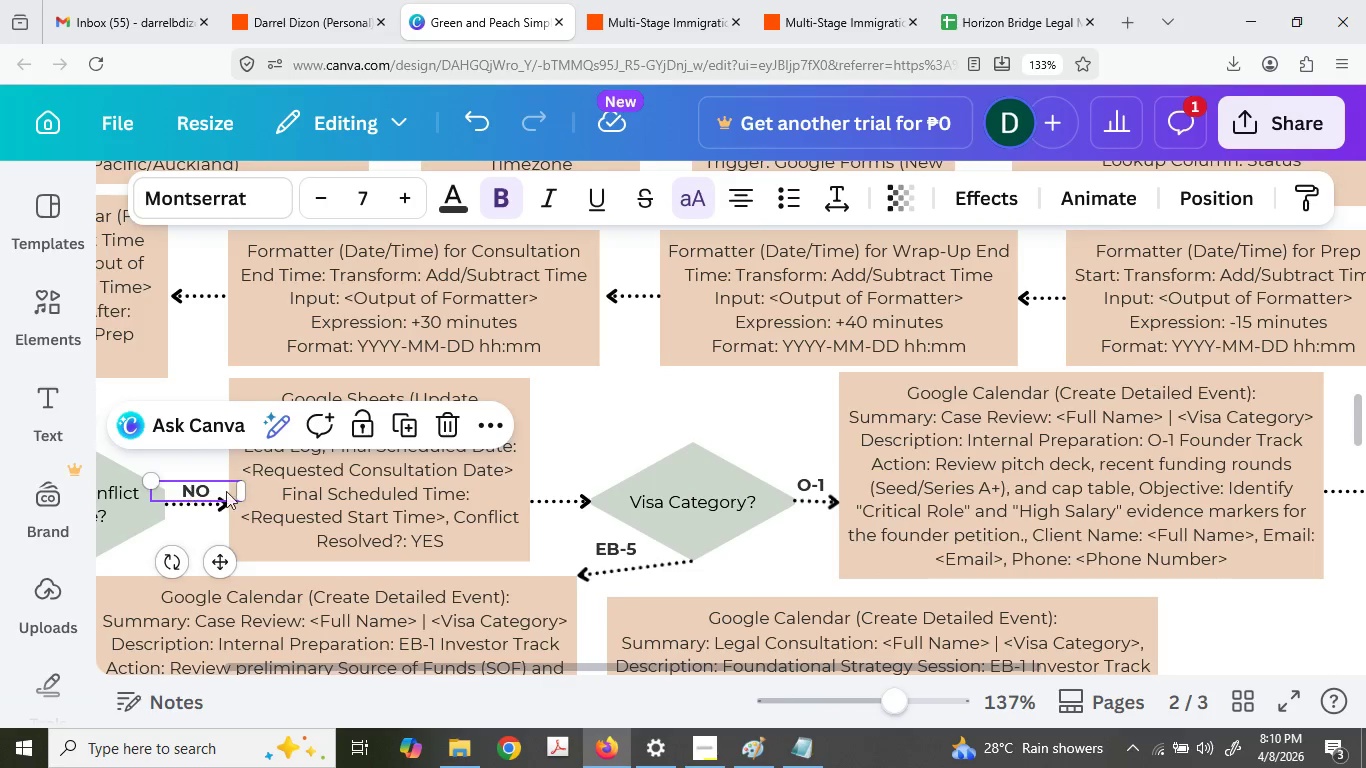 
key(Control+C)
 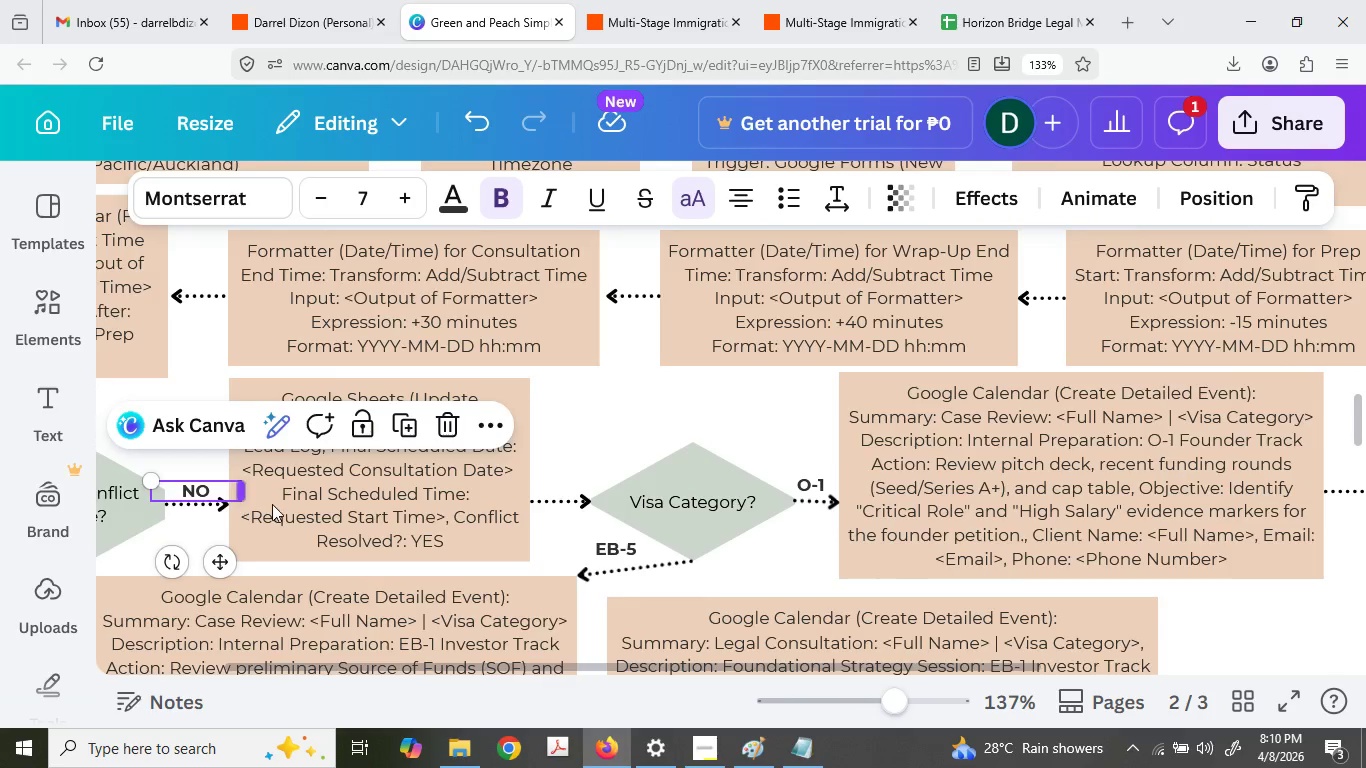 
key(Control+ControlLeft)
 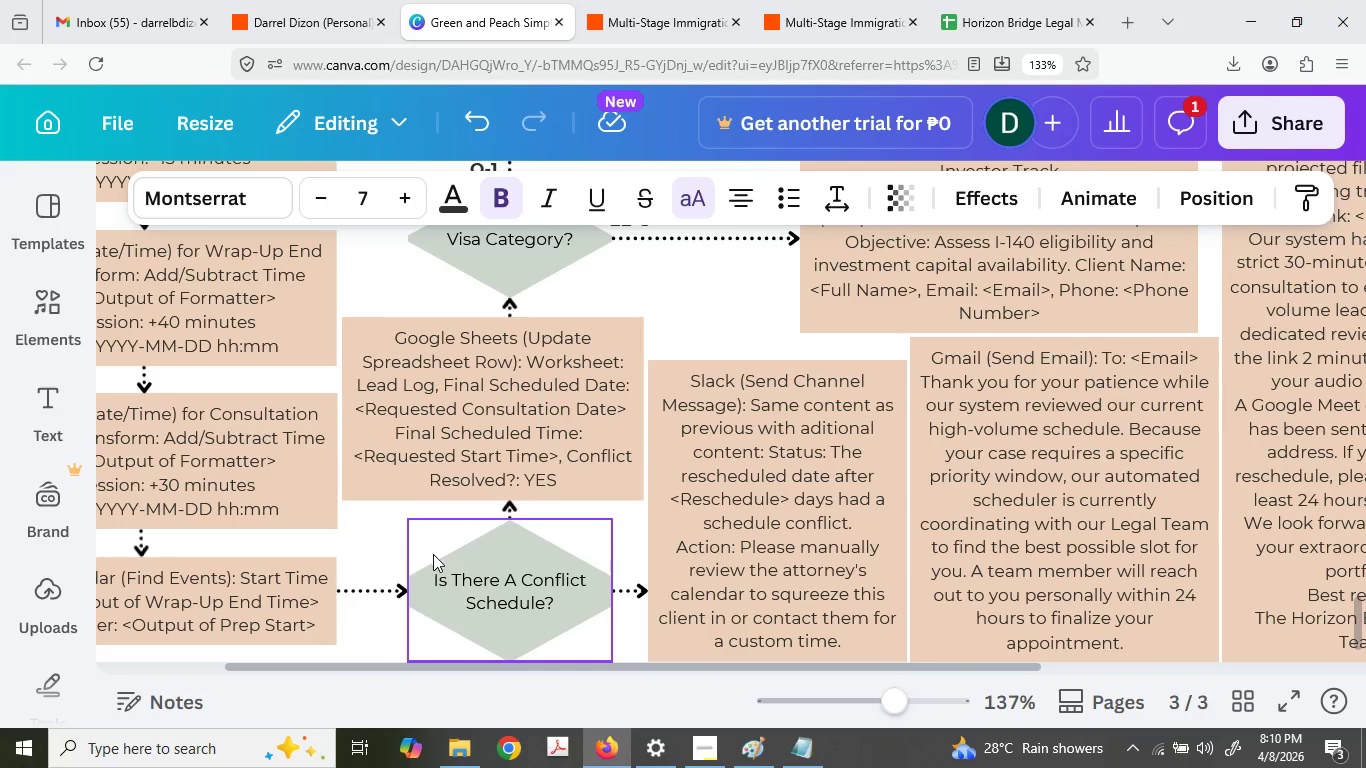 
key(Control+V)
 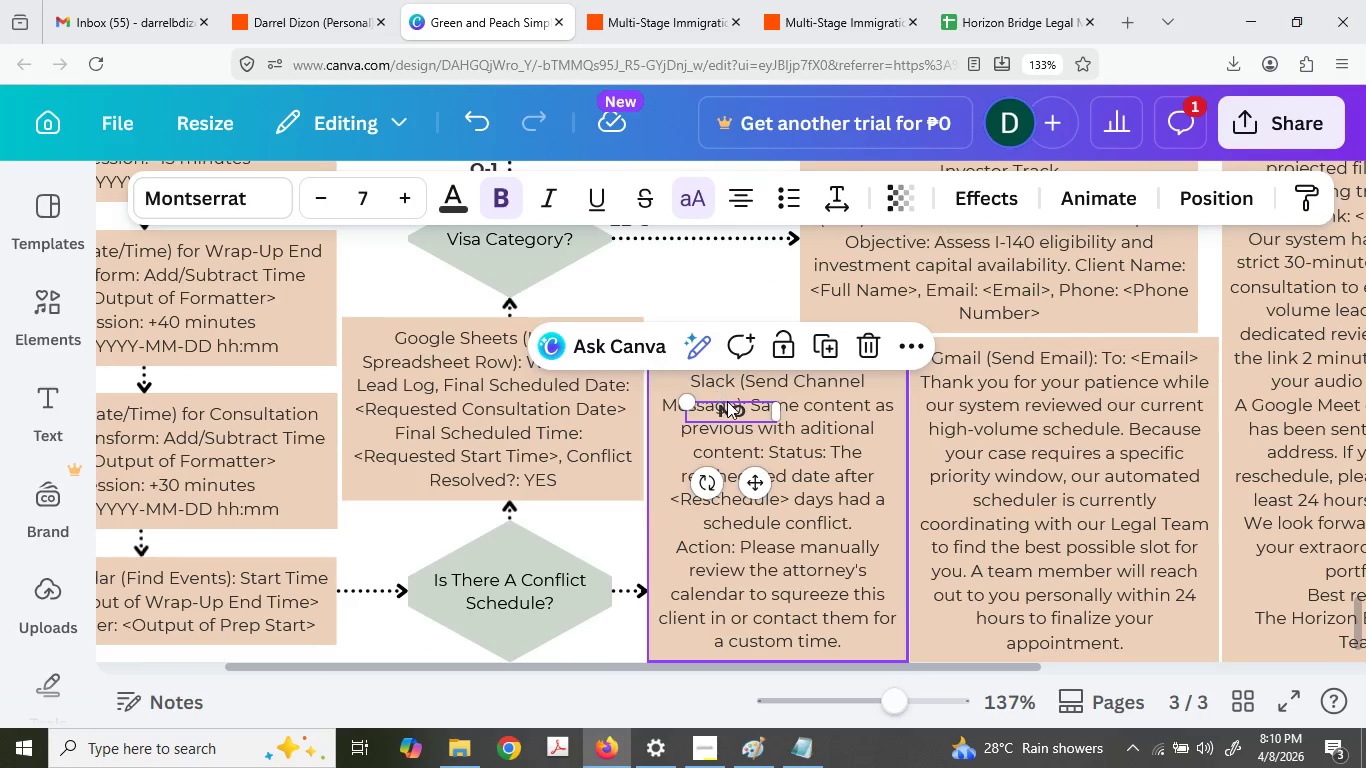 
scroll: coordinate [375, 495], scroll_direction: down, amount: 21.0
 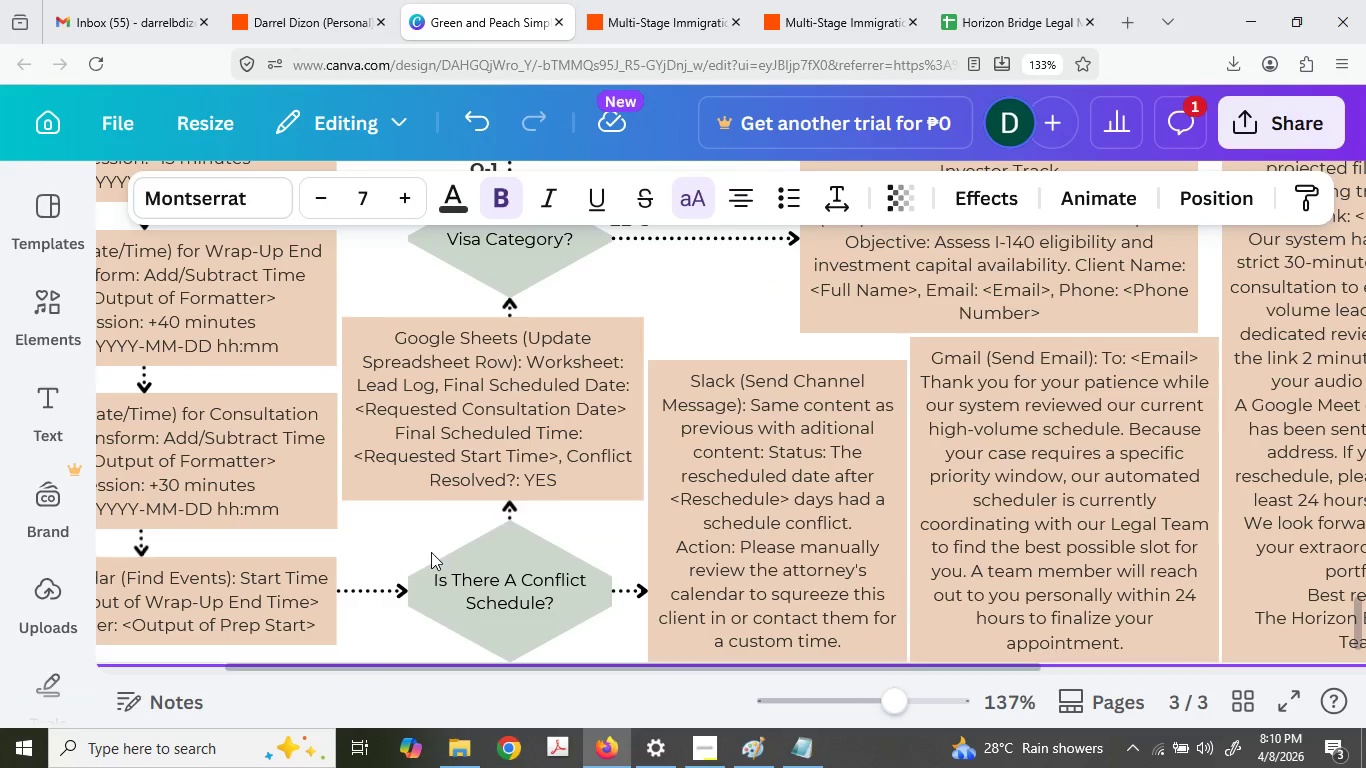 
left_click_drag(start_coordinate=[729, 410], to_coordinate=[482, 511])
 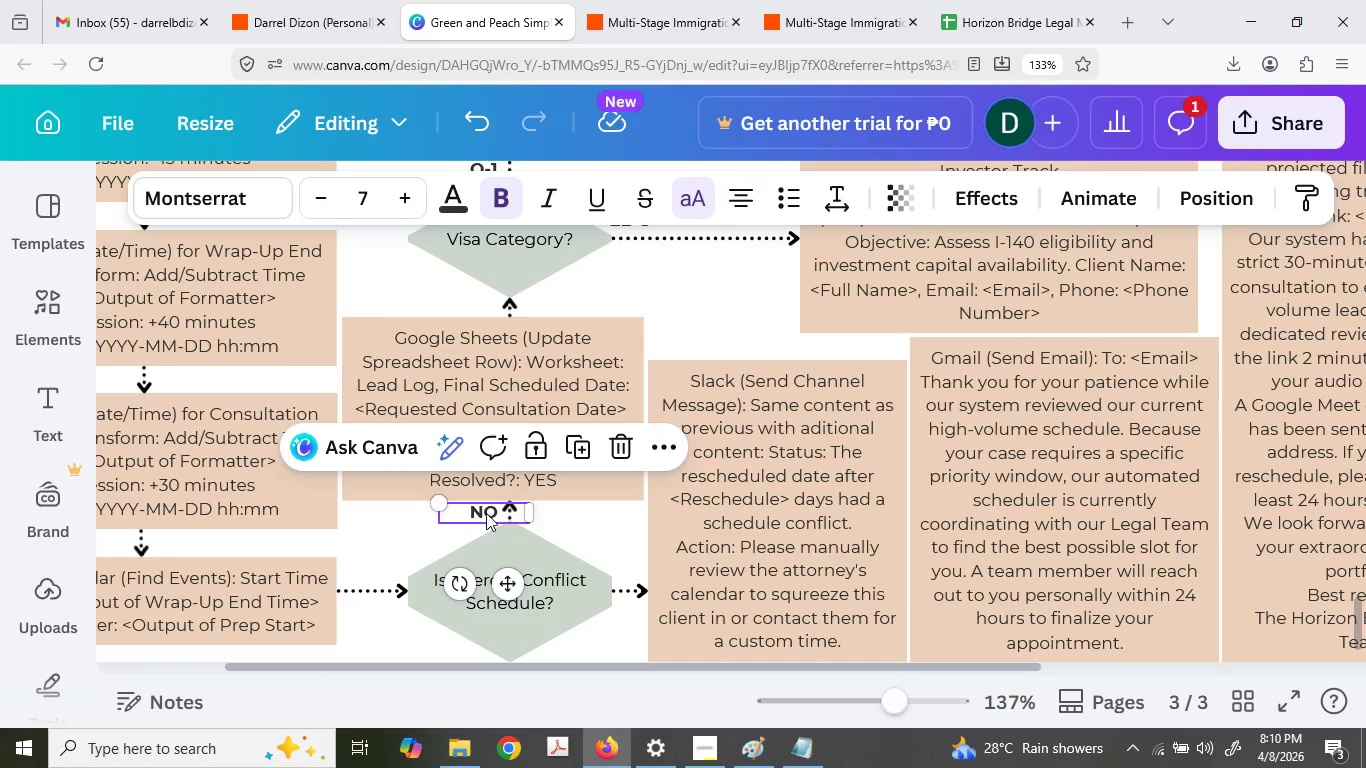 
key(Control+C)
 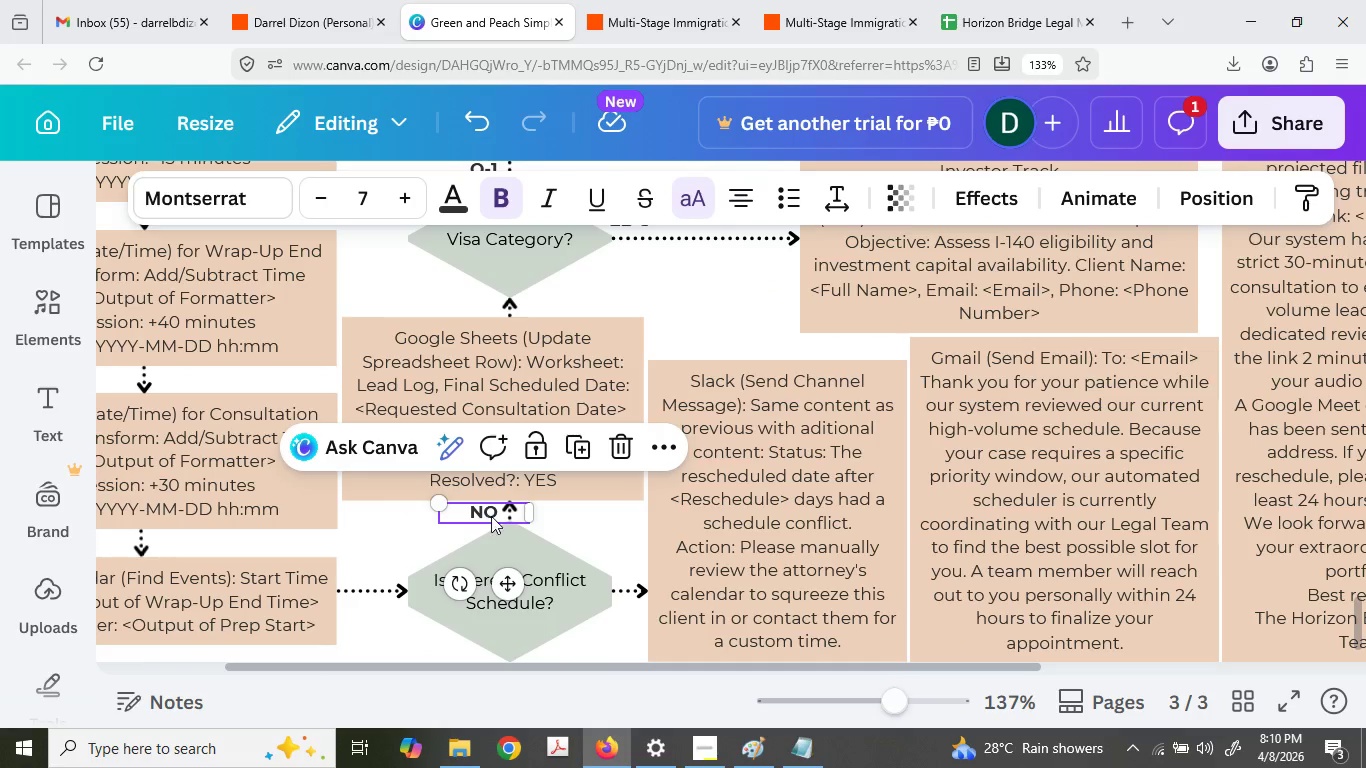 
key(Control+V)
 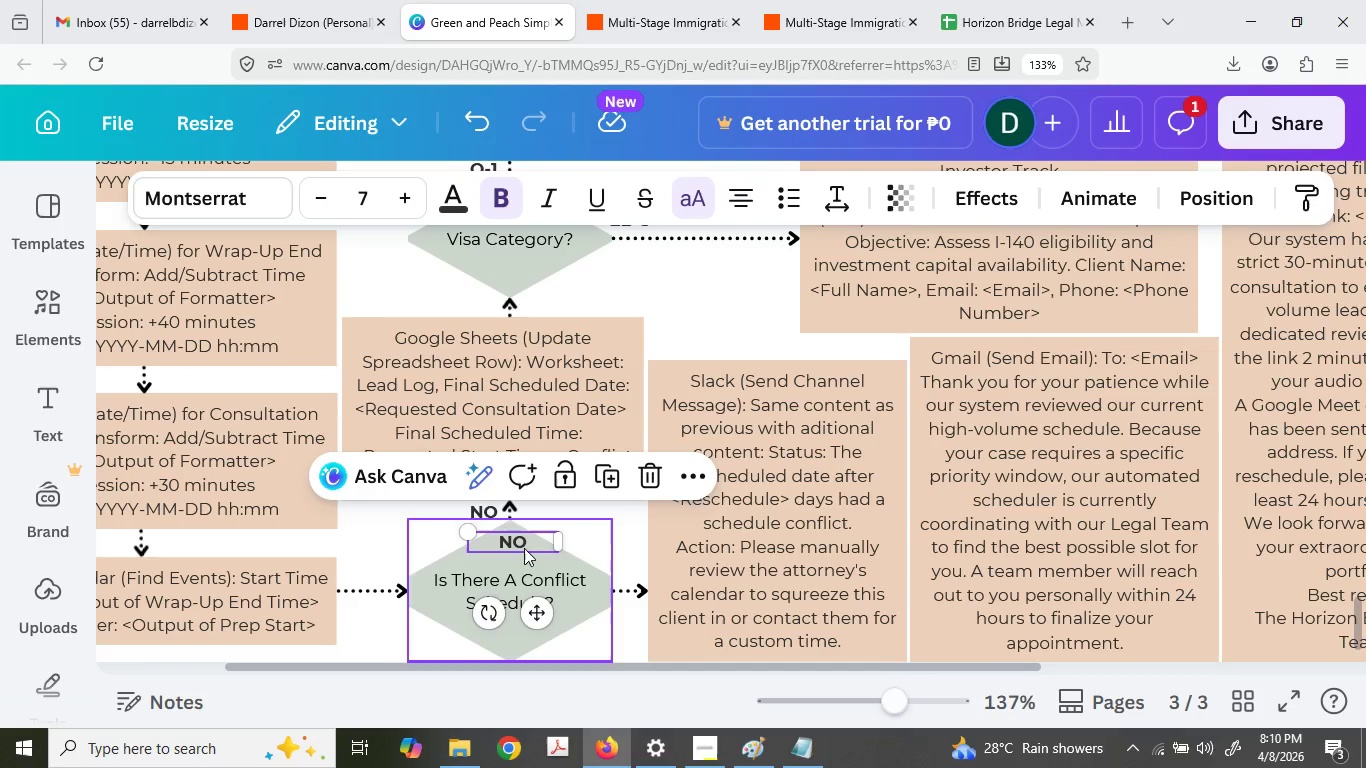 
left_click([508, 540])
 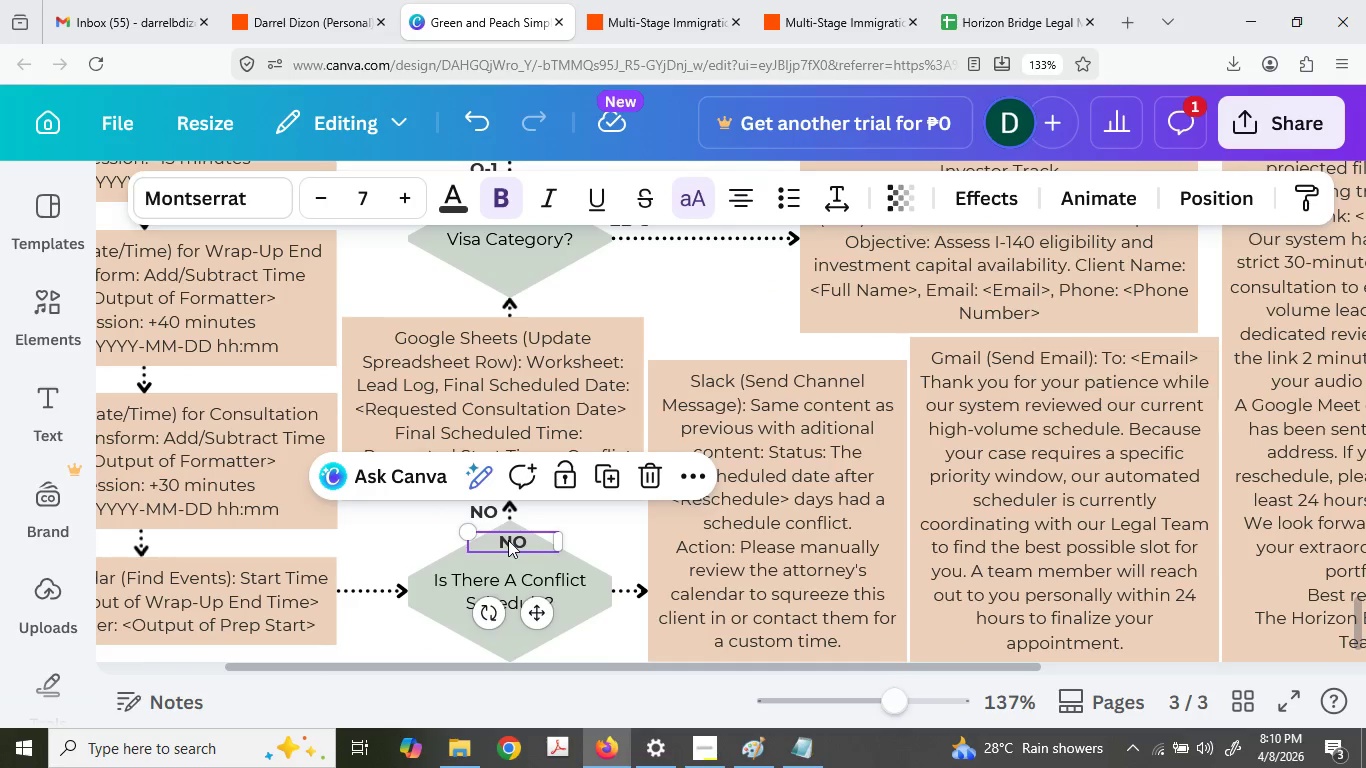 
double_click([508, 540])
 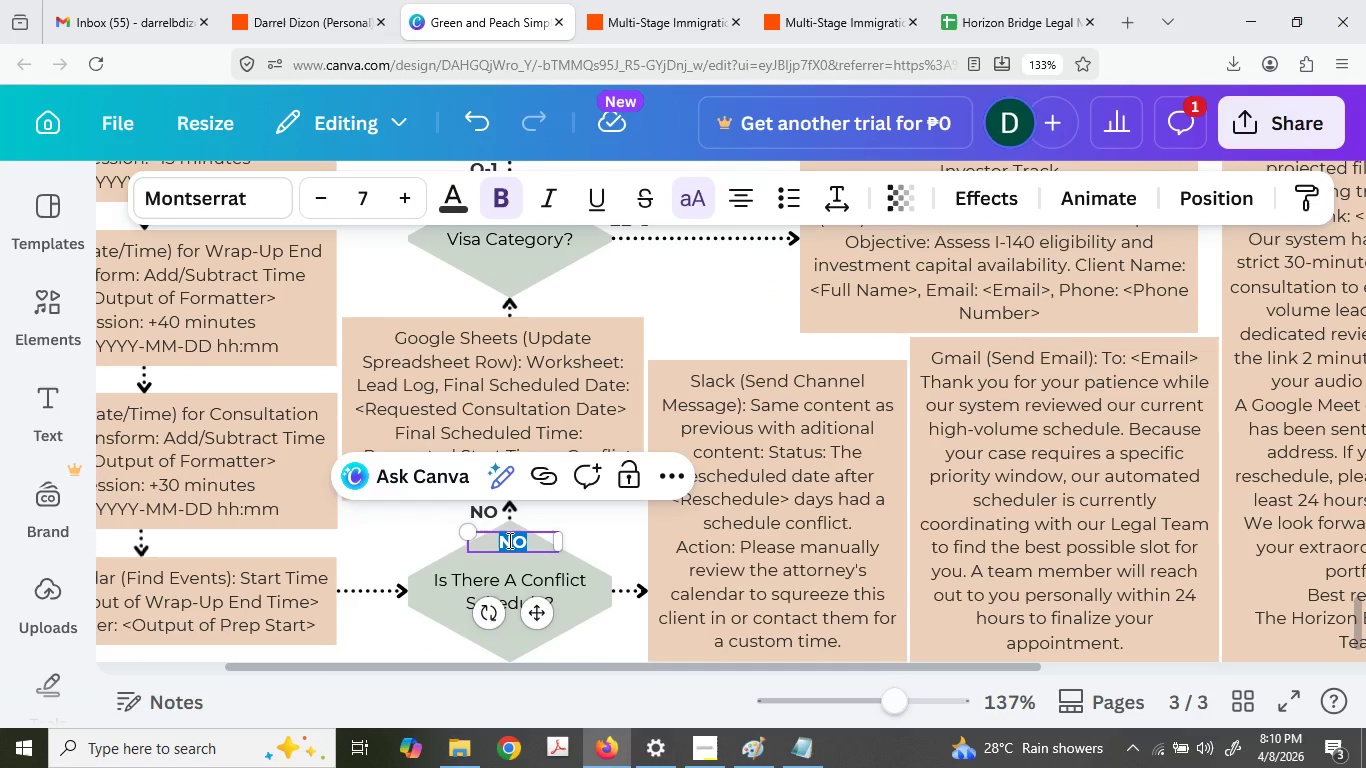 
type(YES)
 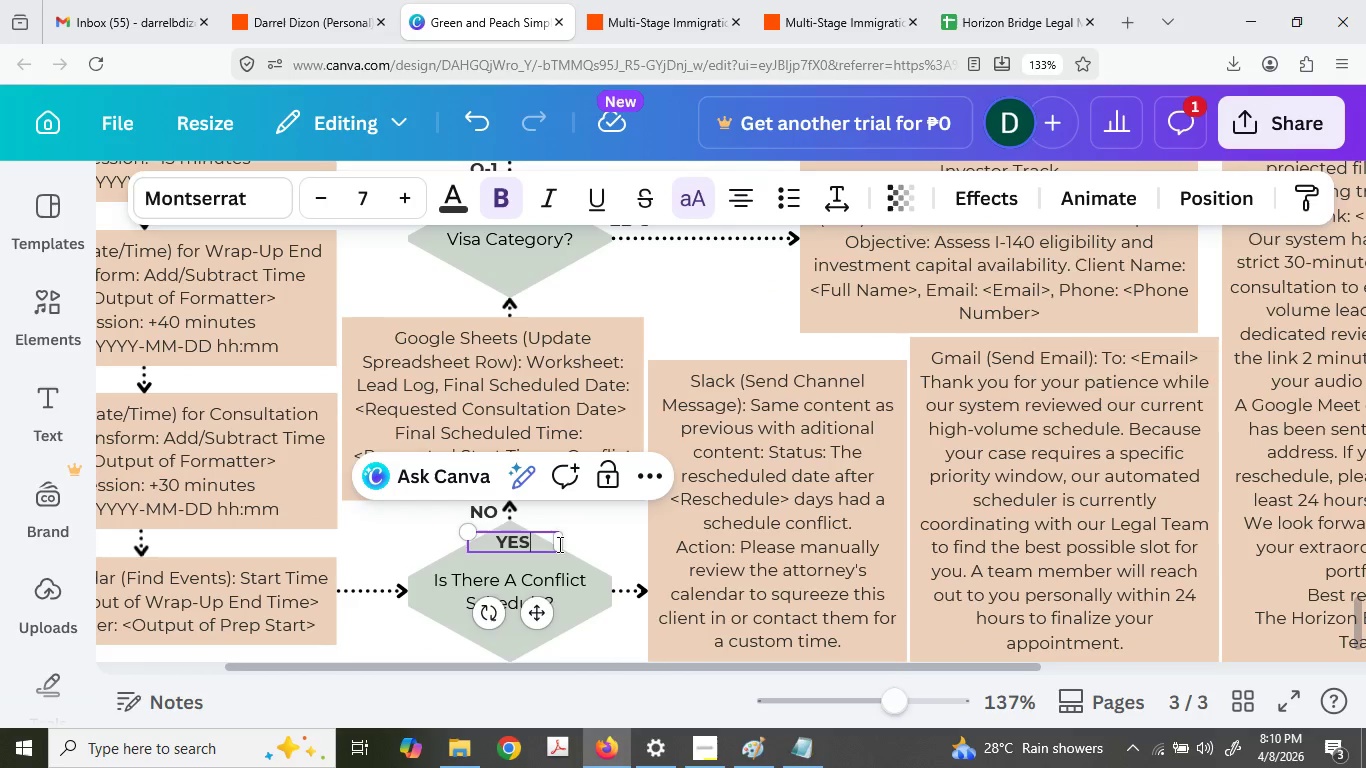 
left_click([619, 536])
 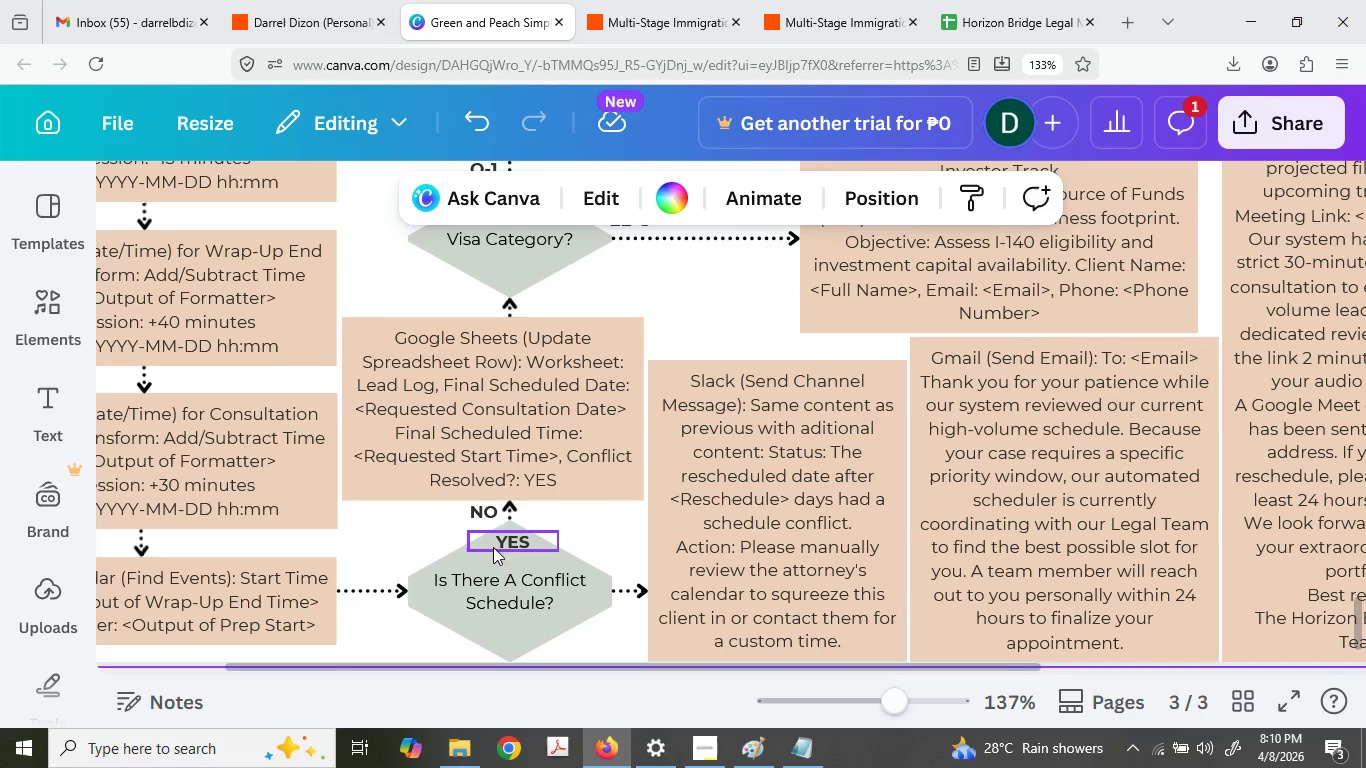 
left_click_drag(start_coordinate=[491, 536], to_coordinate=[602, 555])
 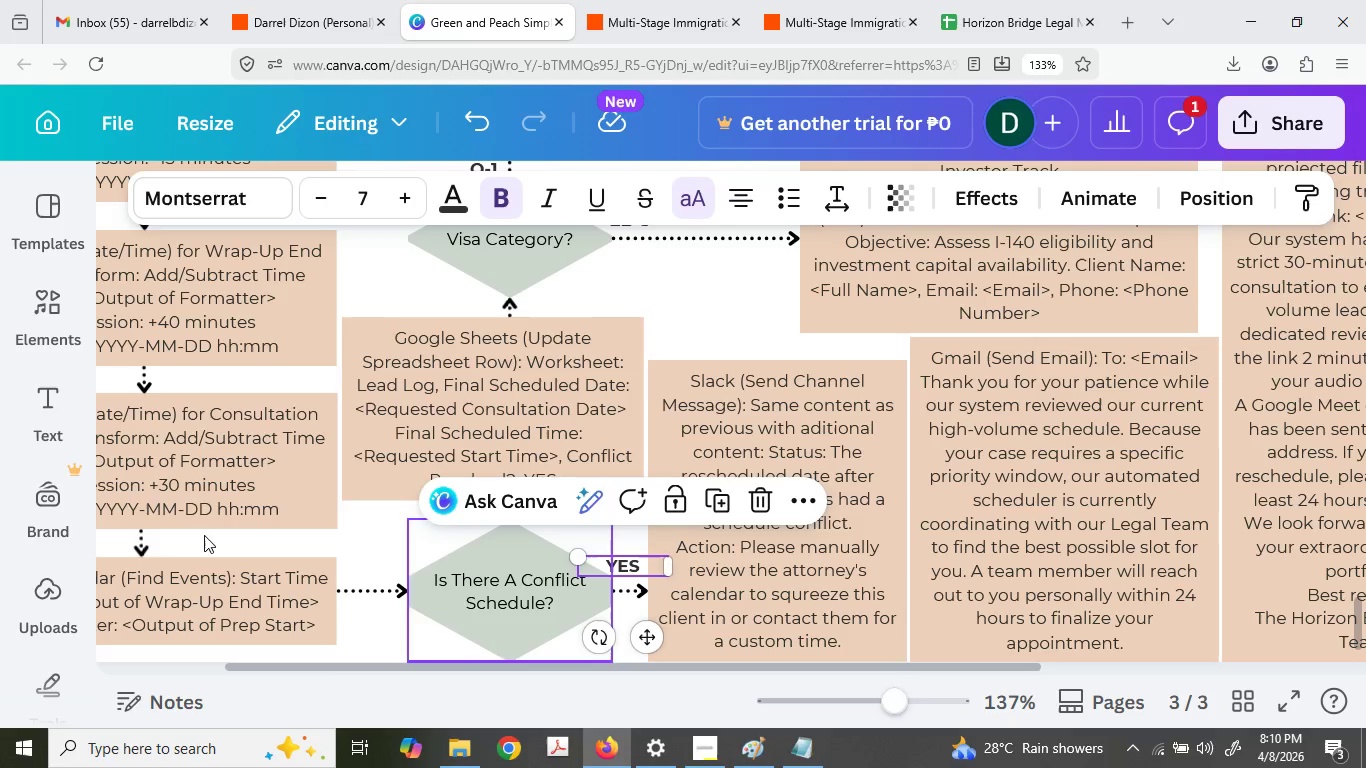 
hold_key(key=ControlLeft, duration=0.97)
scroll: coordinate [229, 444], scroll_direction: down, amount: 6.0
 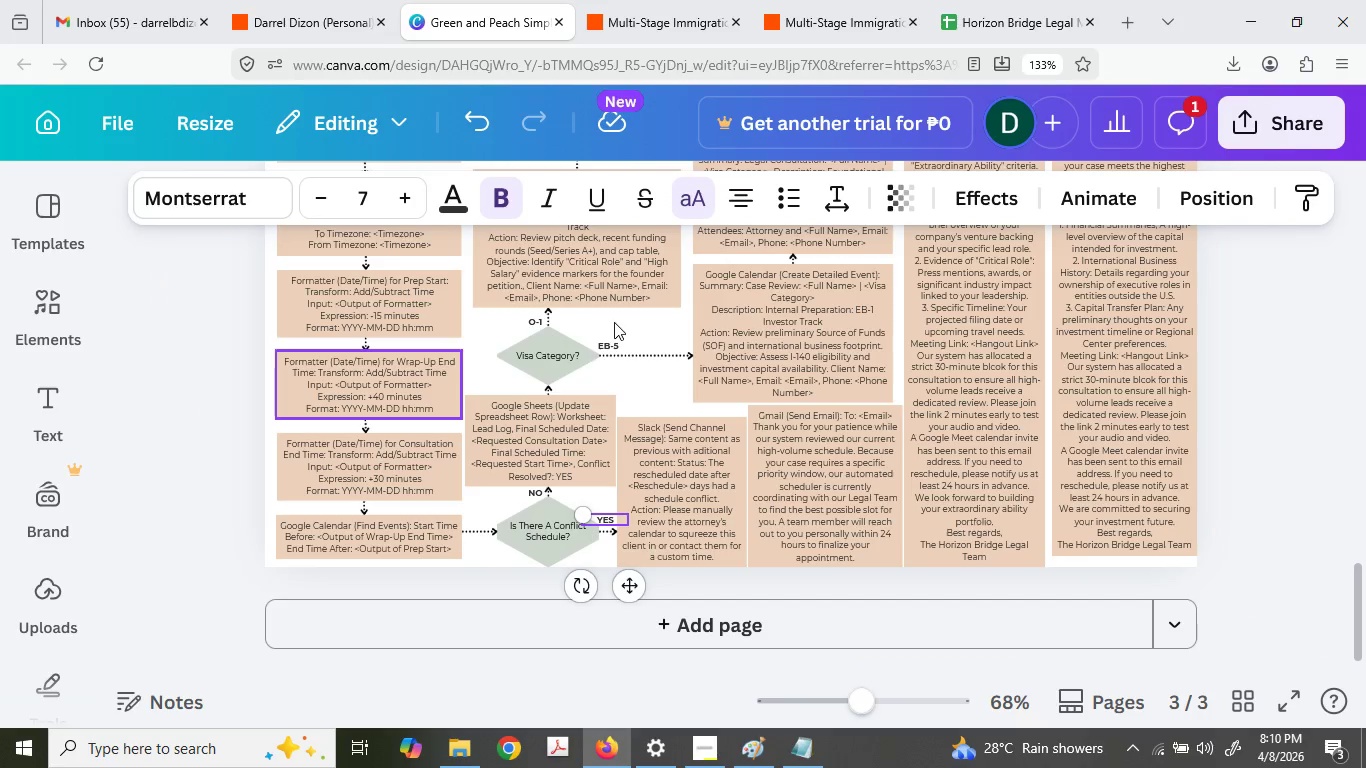 
scroll: coordinate [850, 360], scroll_direction: up, amount: 22.0
 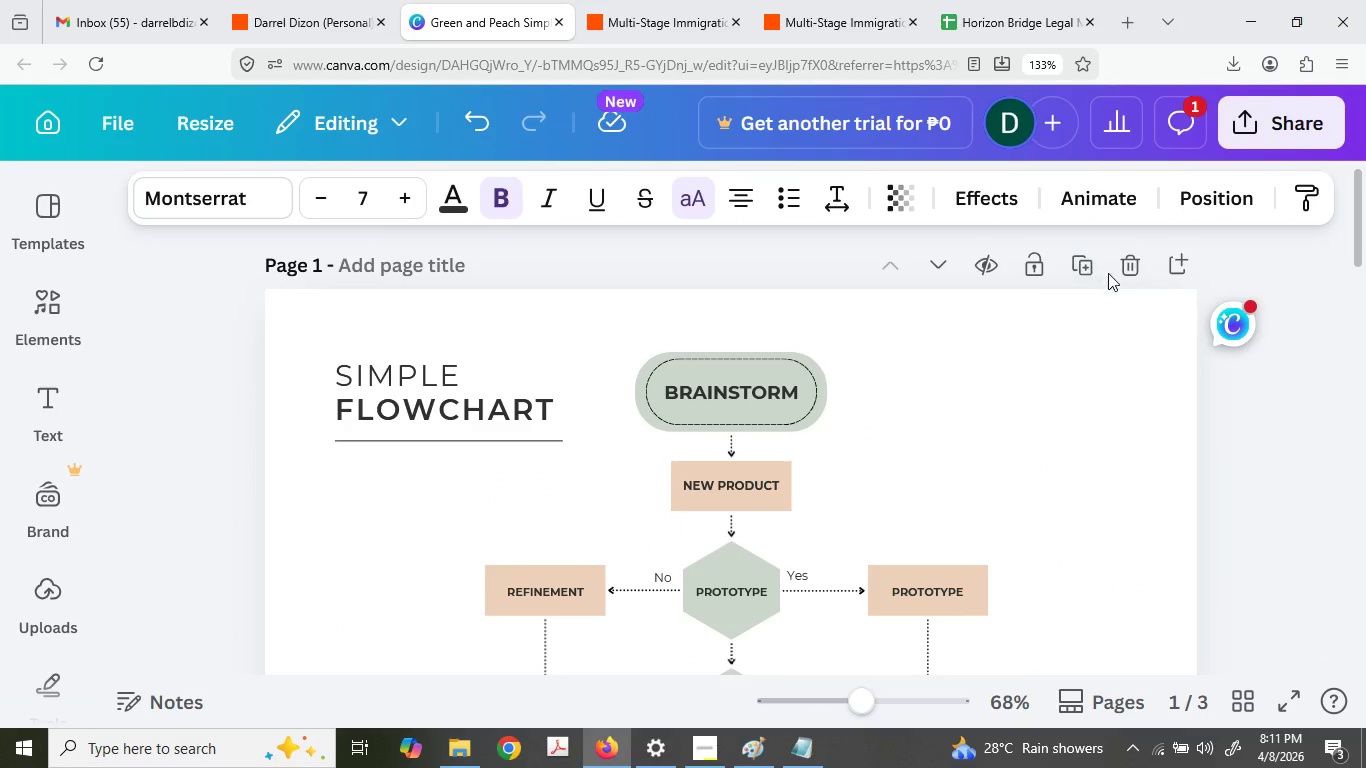 
left_click([1138, 271])
 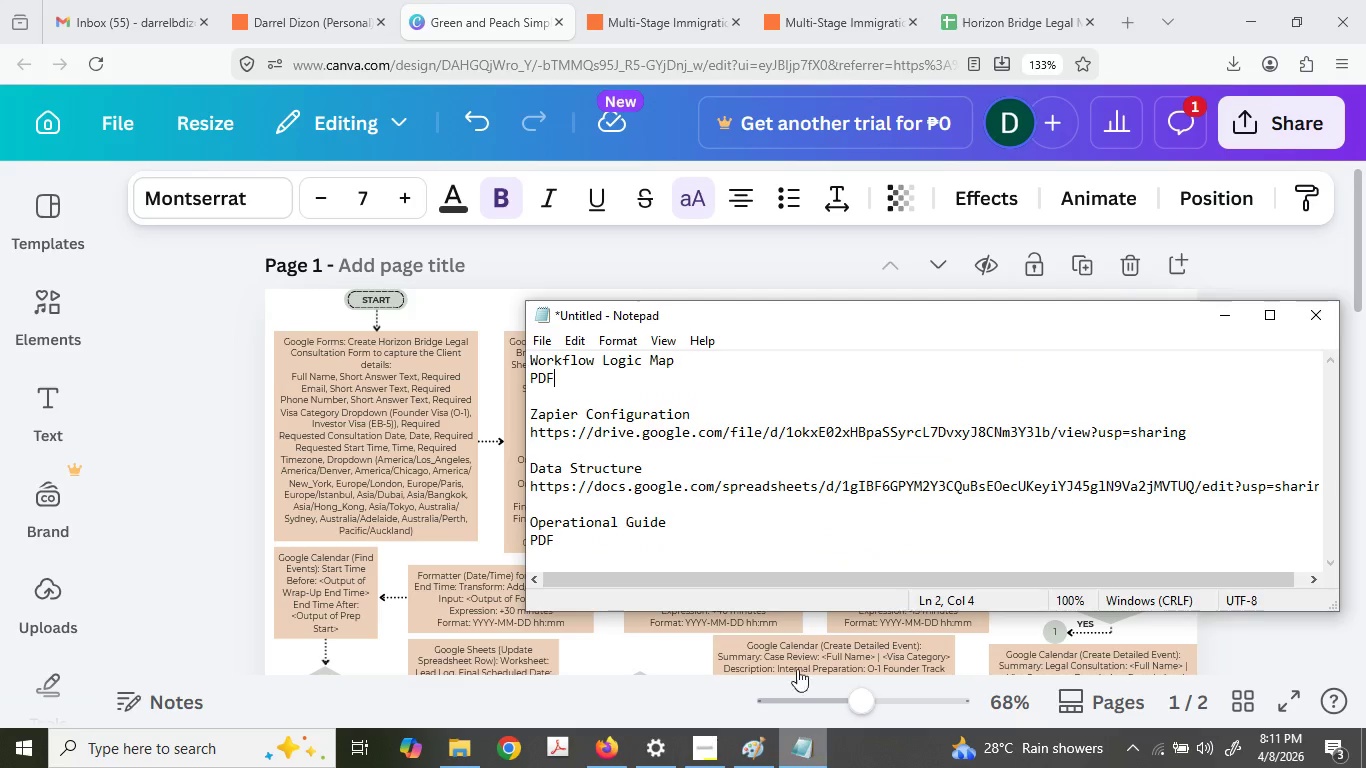 
left_click_drag(start_coordinate=[672, 521], to_coordinate=[661, 519])
 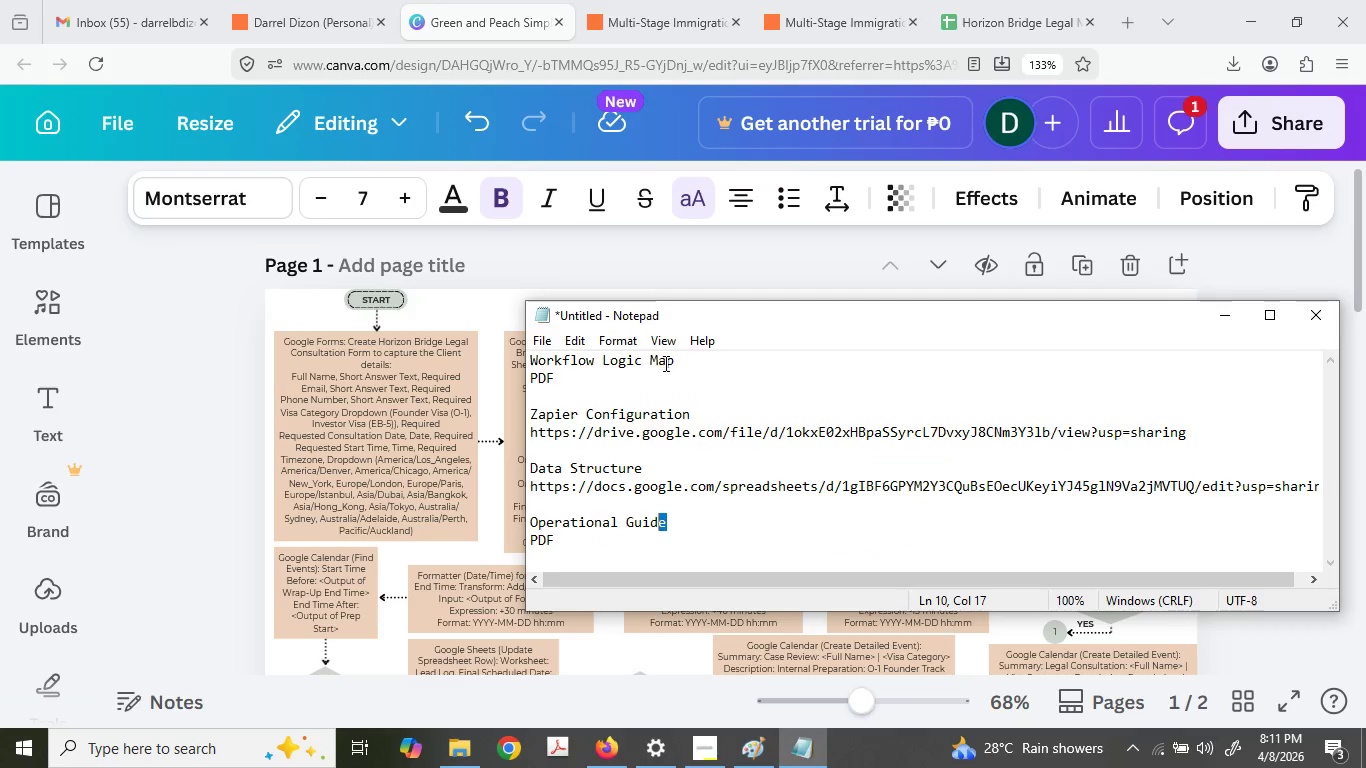 
left_click([668, 363])
 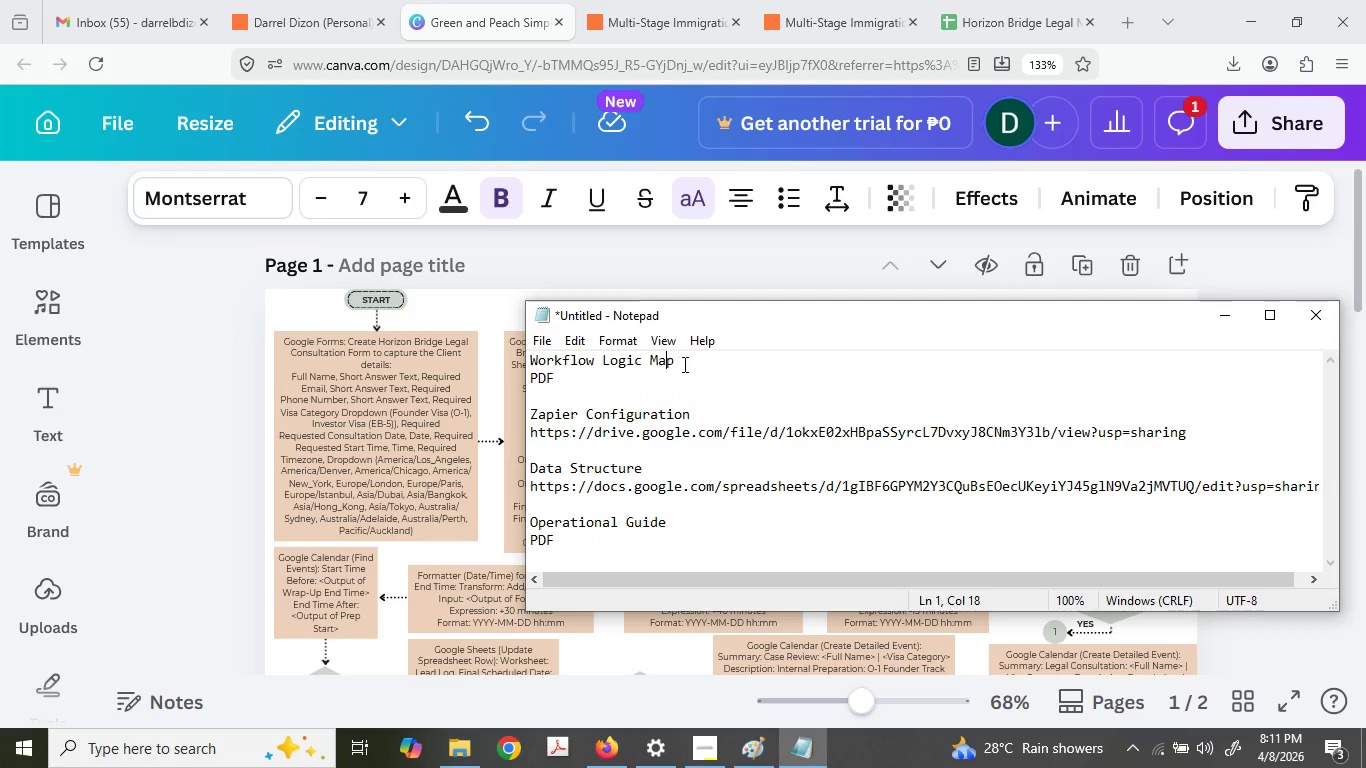 
left_click_drag(start_coordinate=[683, 364], to_coordinate=[466, 364])
 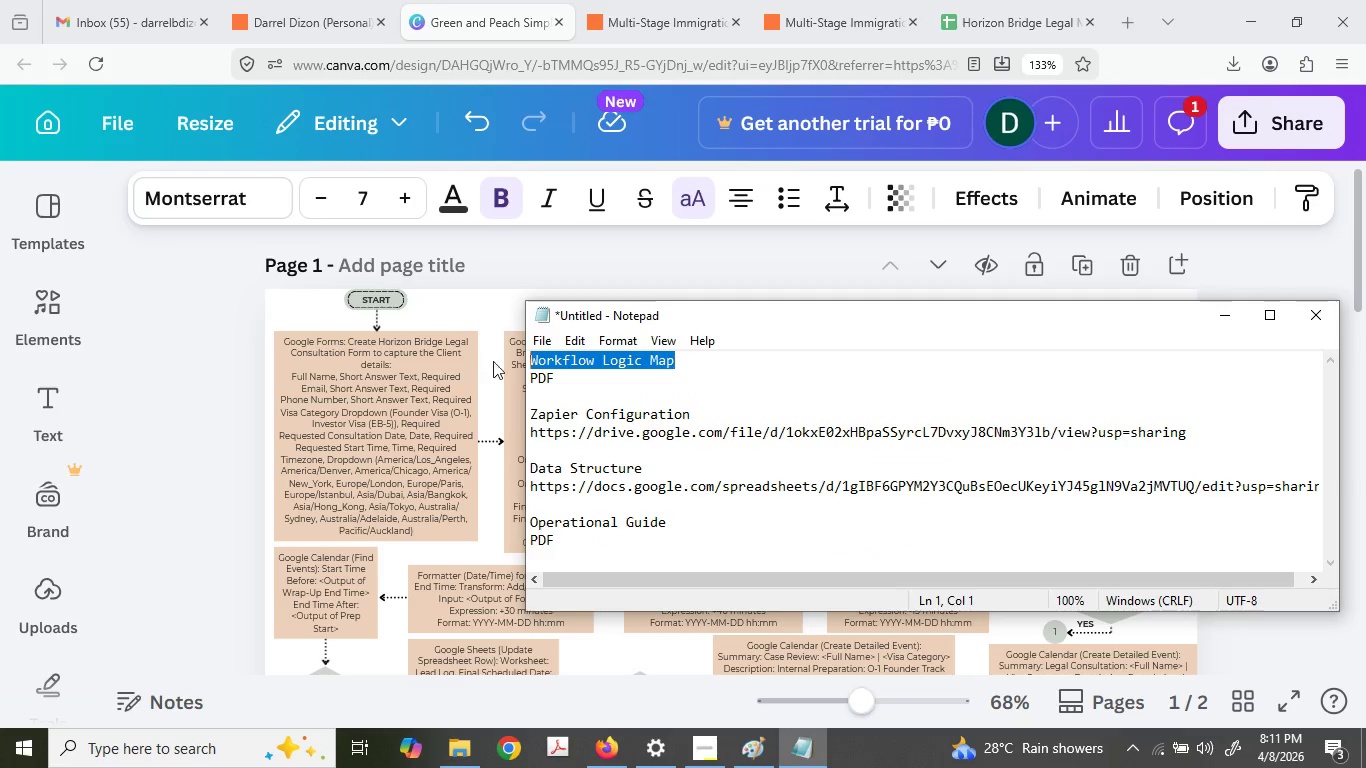 
key(Control+ControlLeft)
 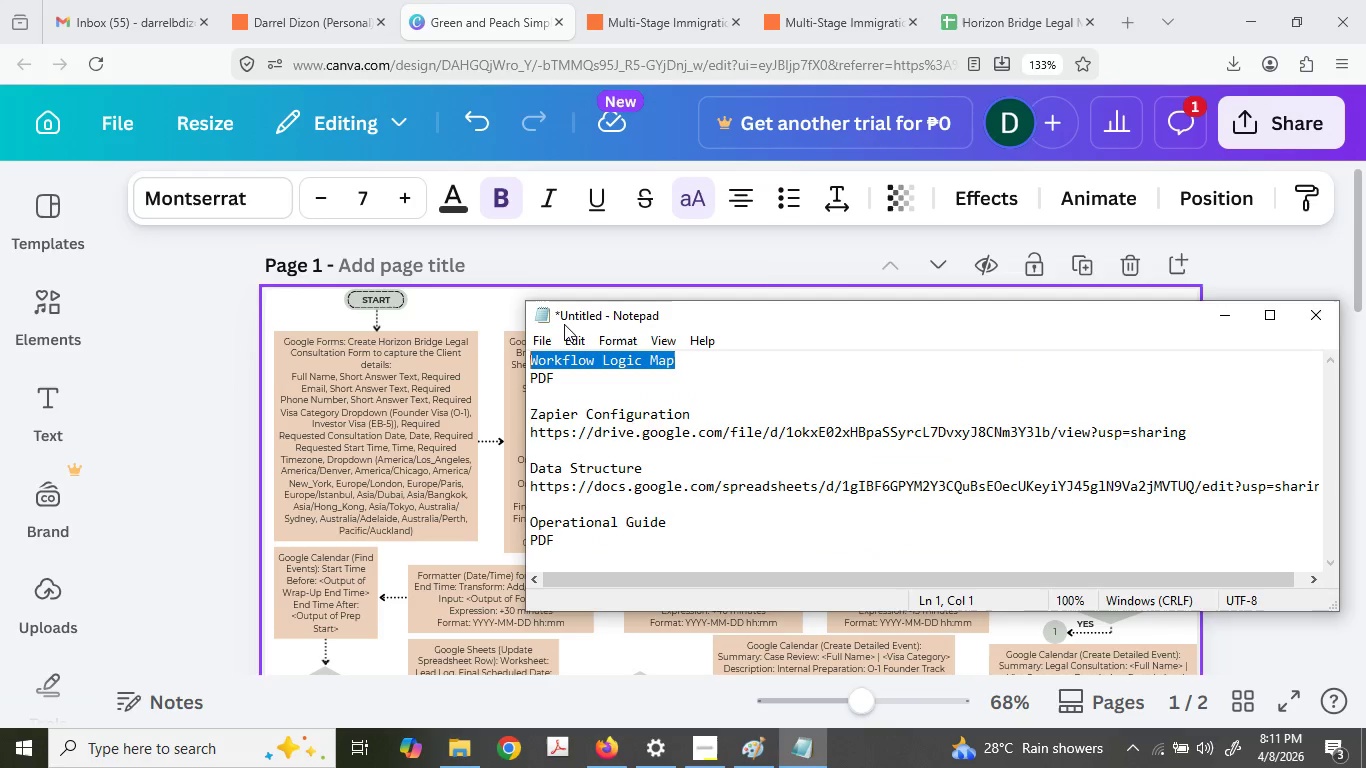 
key(Control+C)
 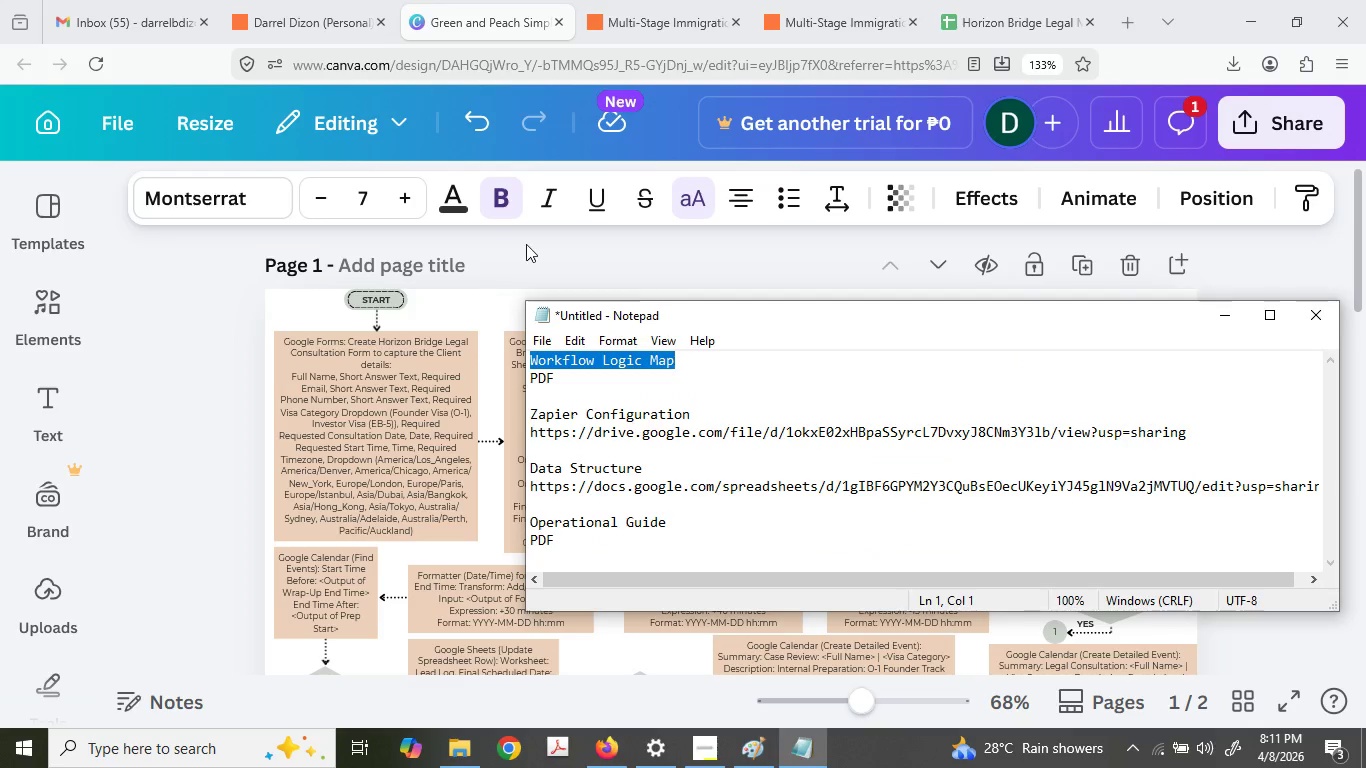 
left_click([530, 243])
 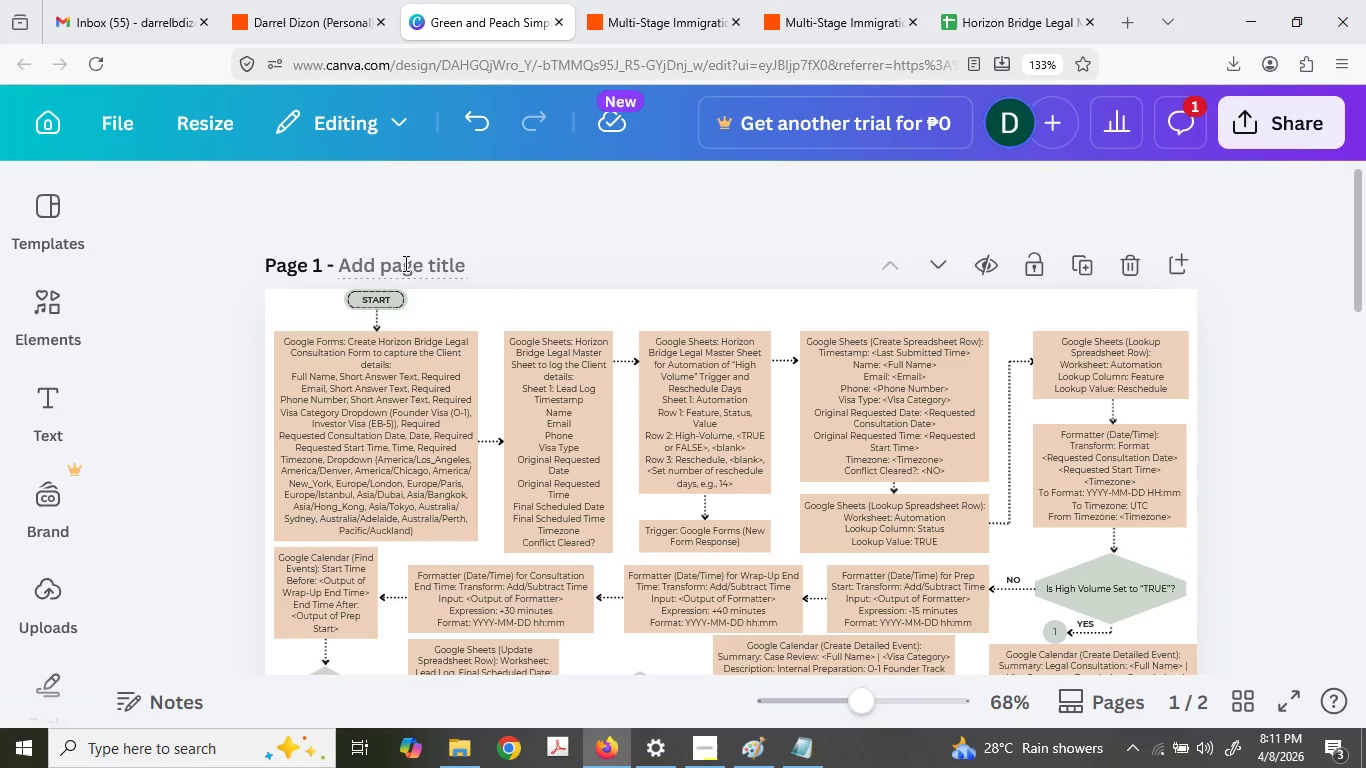 
left_click([404, 263])
 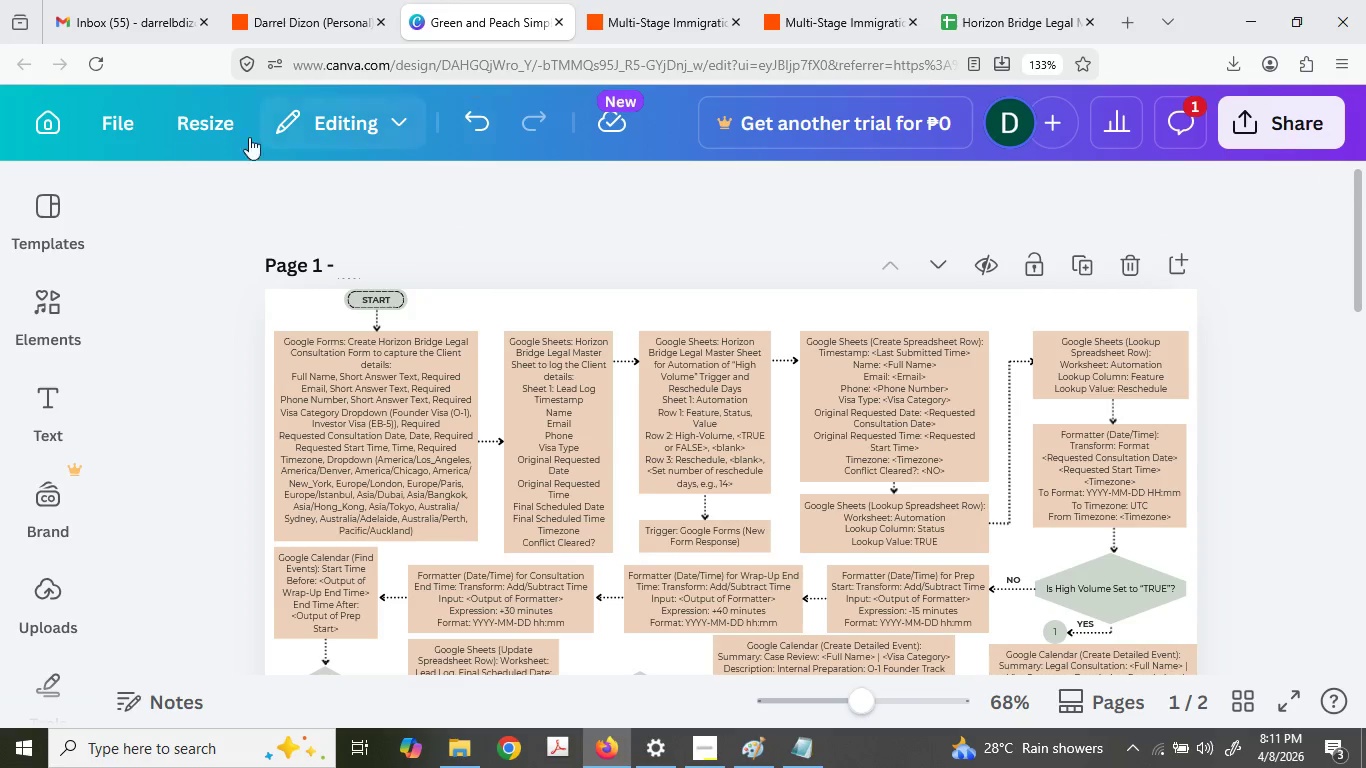 
hold_key(key=ControlLeft, duration=0.72)
 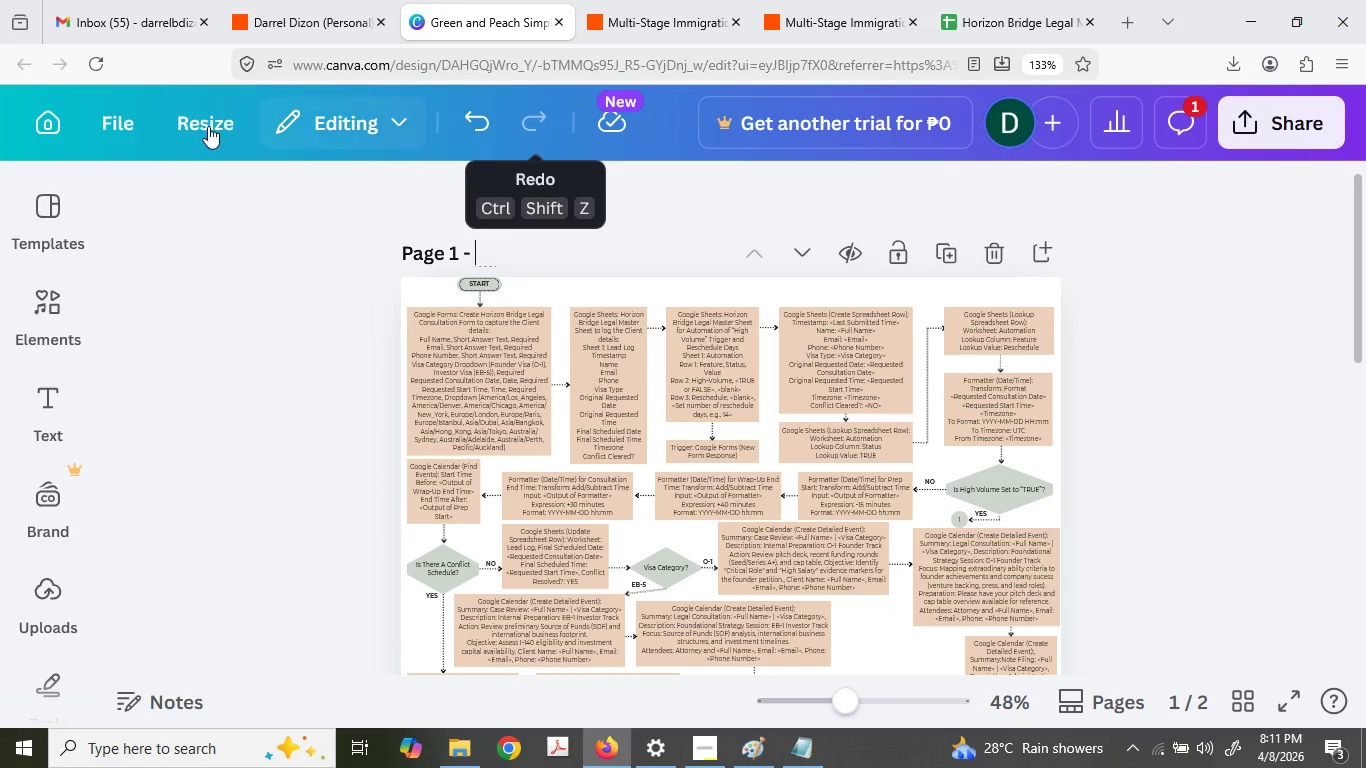 
hold_key(key=ControlLeft, duration=6.88)
 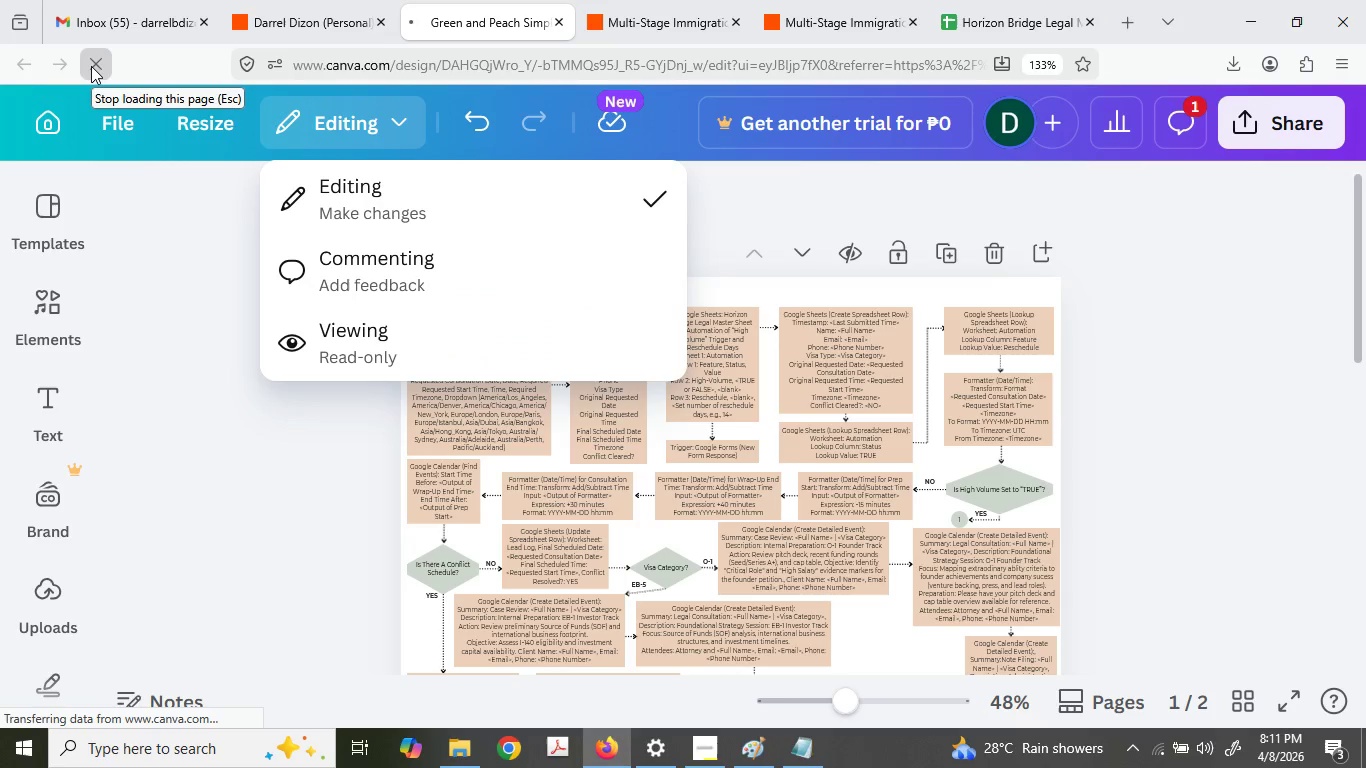 
scroll: coordinate [477, 248], scroll_direction: down, amount: 2.0
 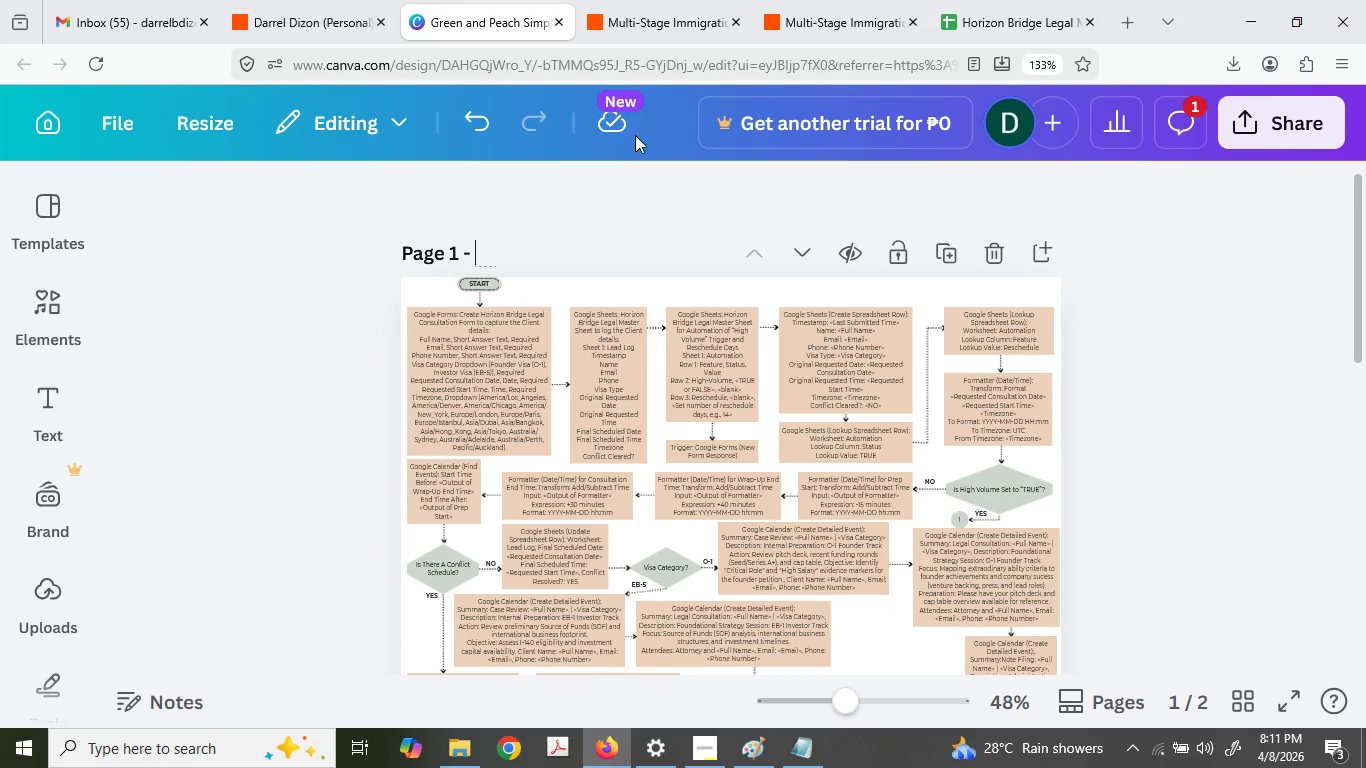 
left_click([296, 119])
 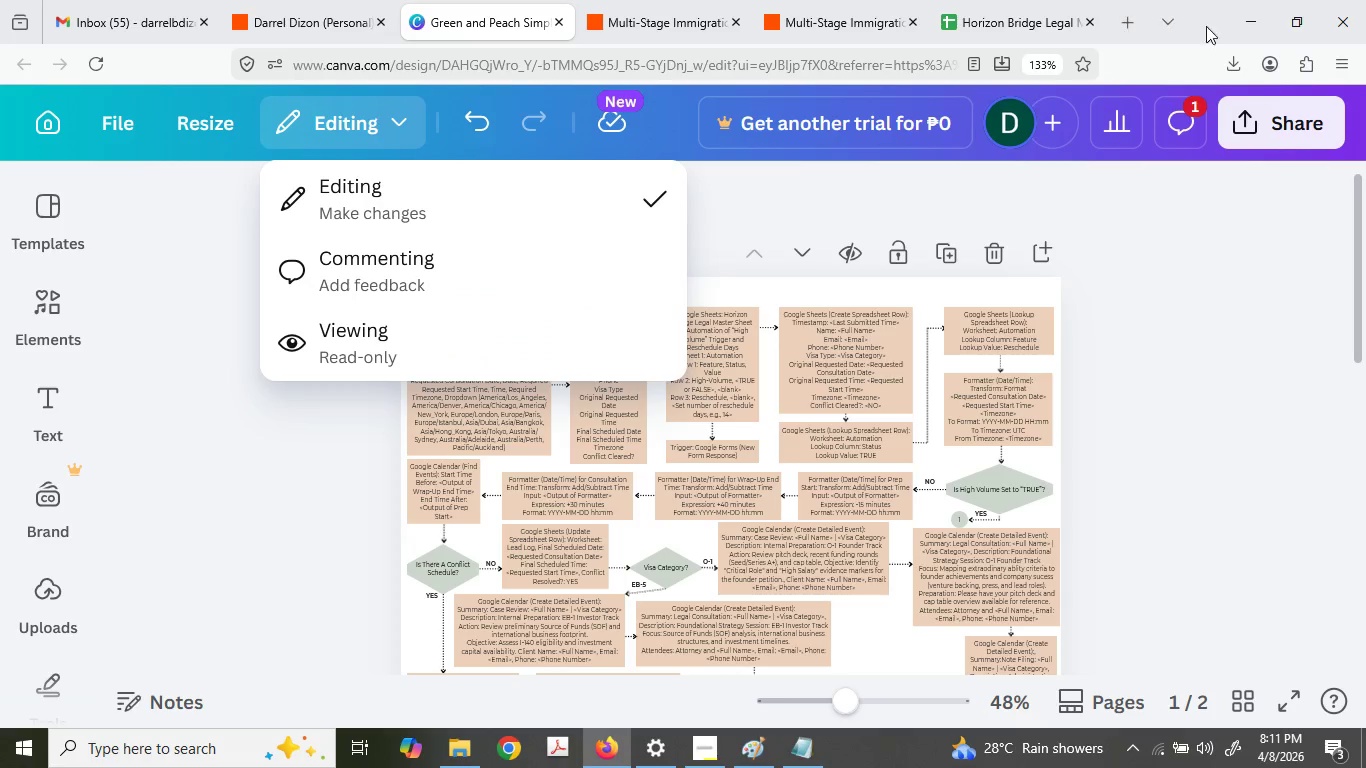 
left_click([1157, 72])
 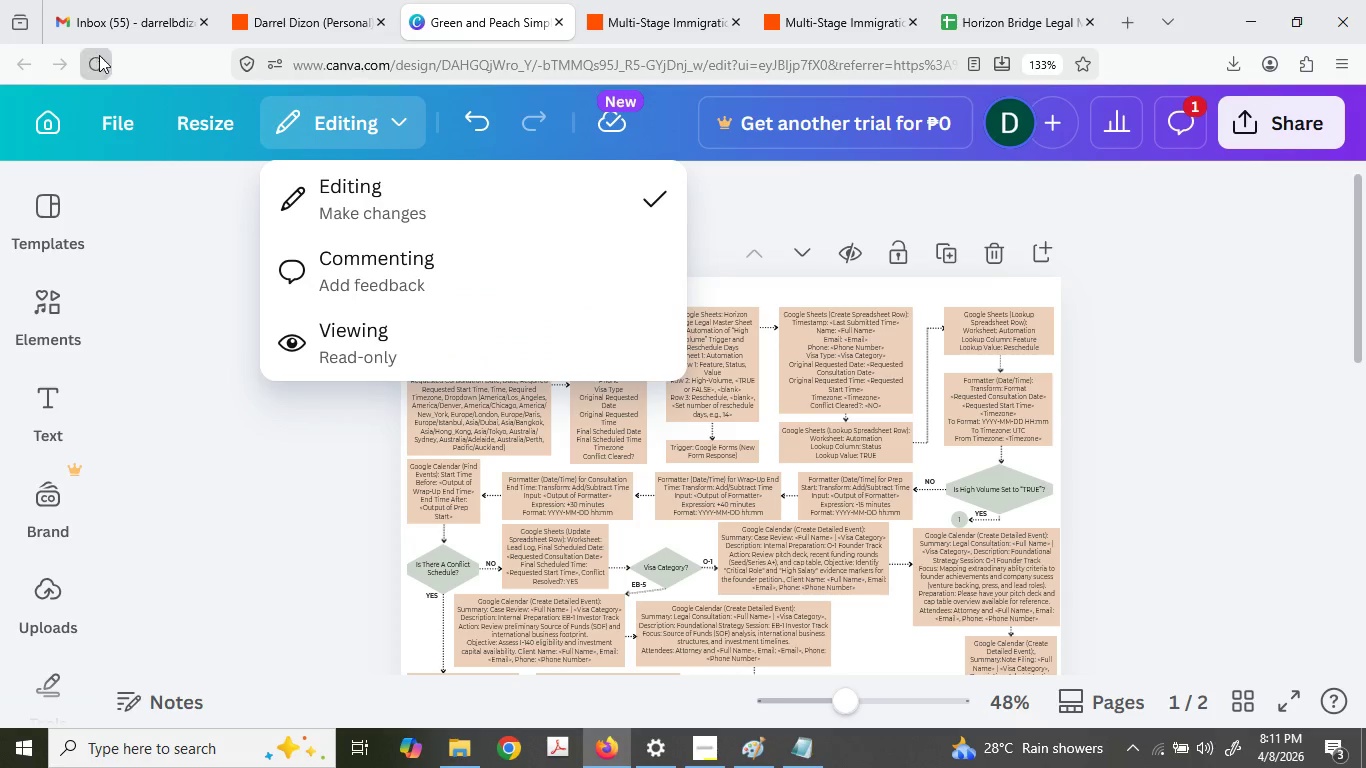 
left_click([91, 67])
 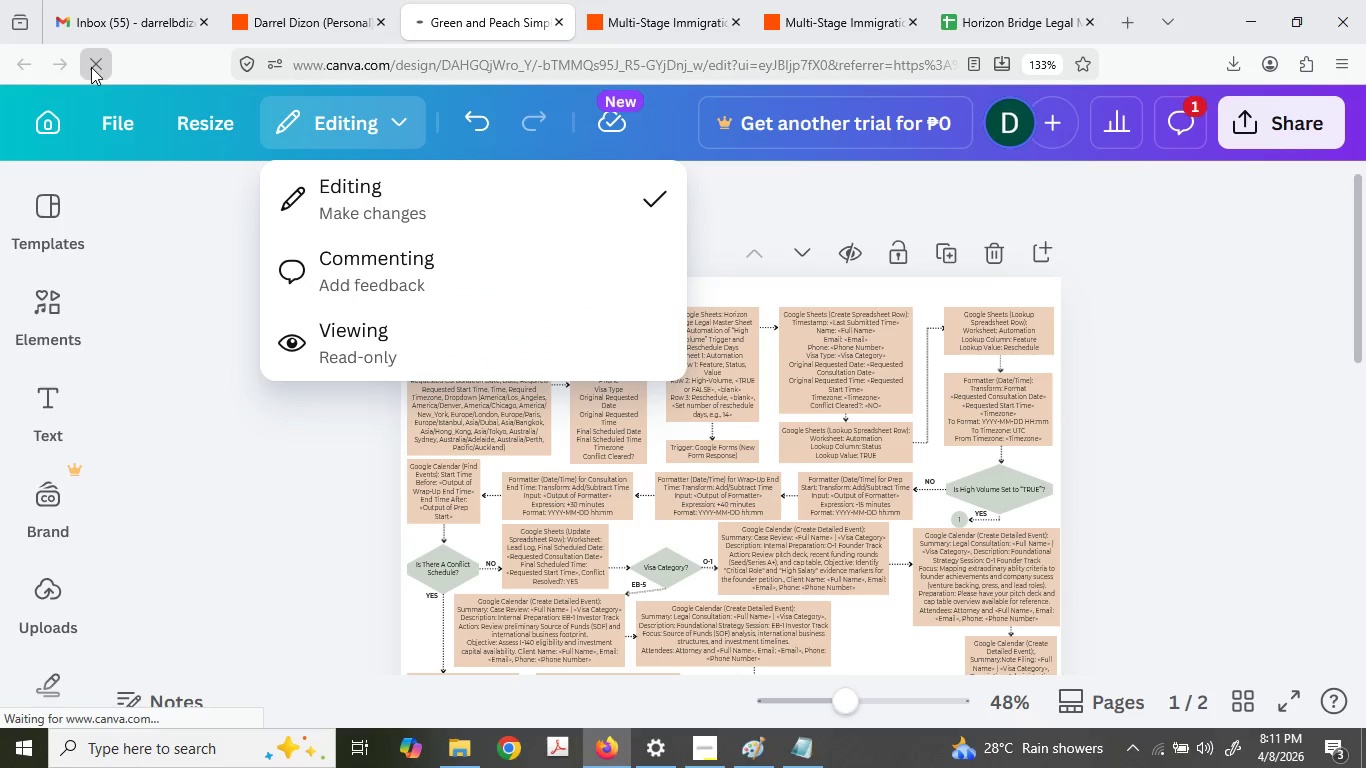 
hold_key(key=ControlLeft, duration=1.14)
 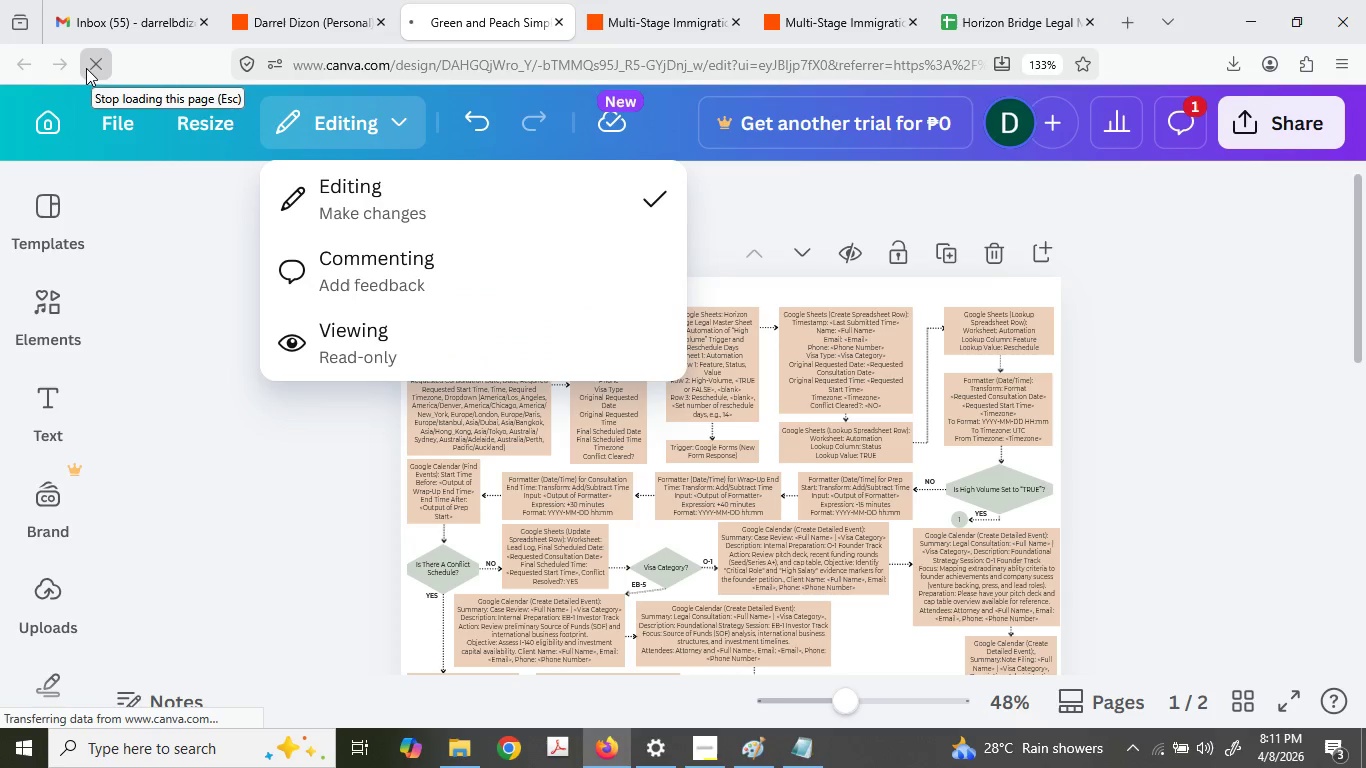 
key(Control+ControlLeft)
 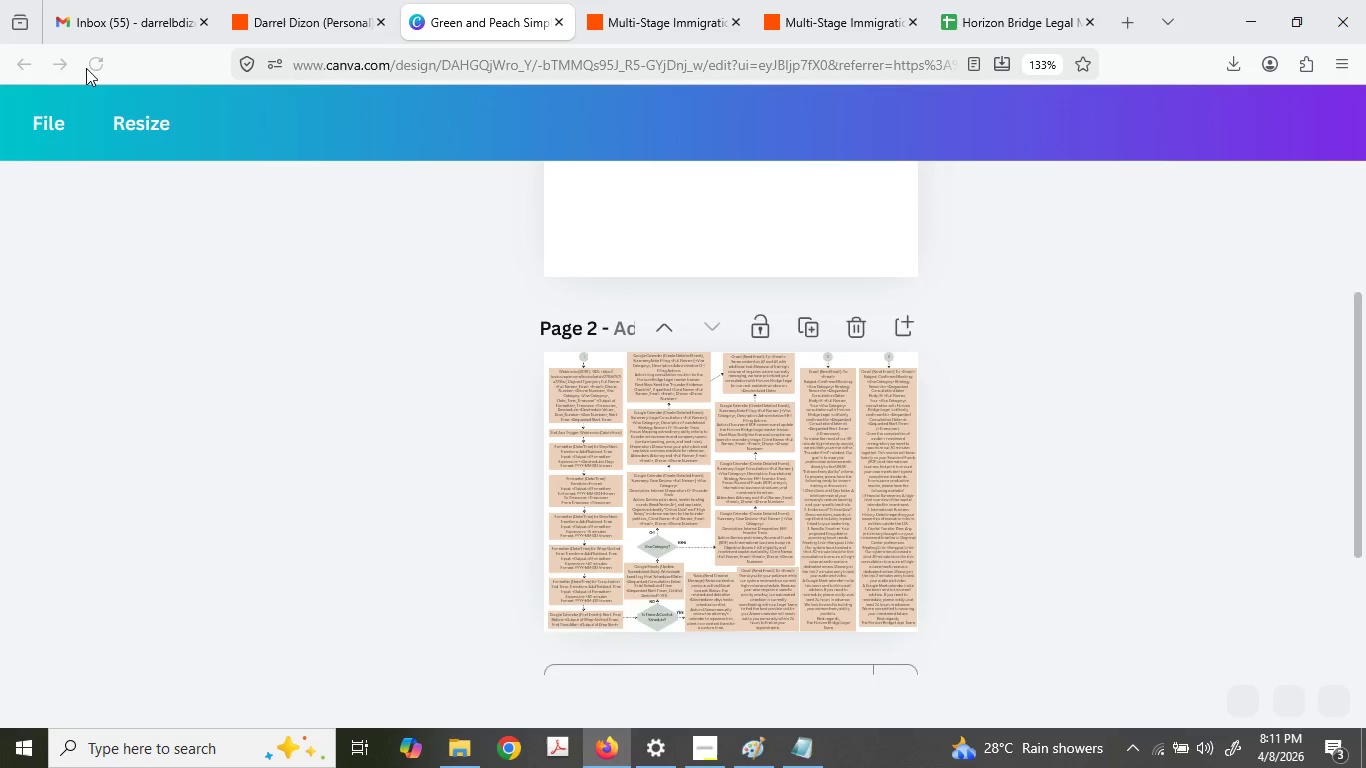 
wait(12.94)
 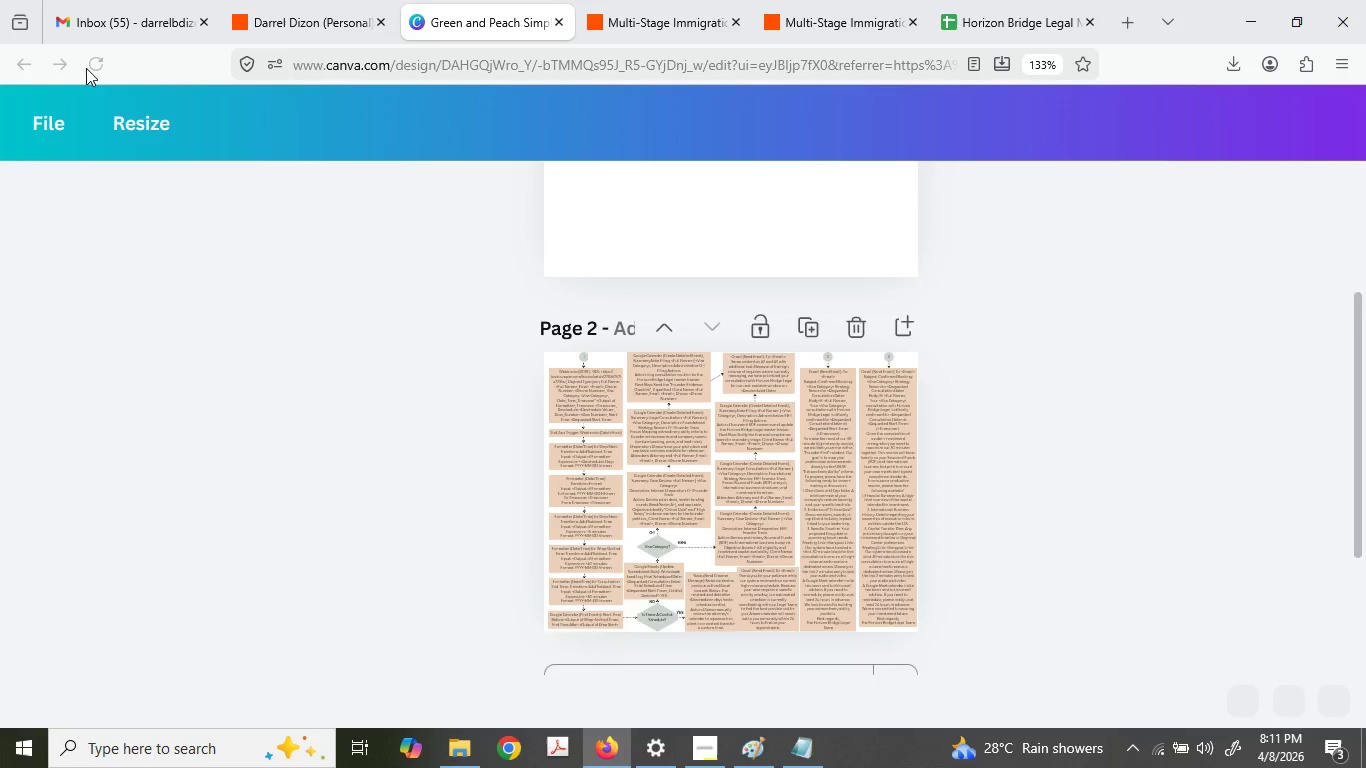 
left_click([1136, 71])
 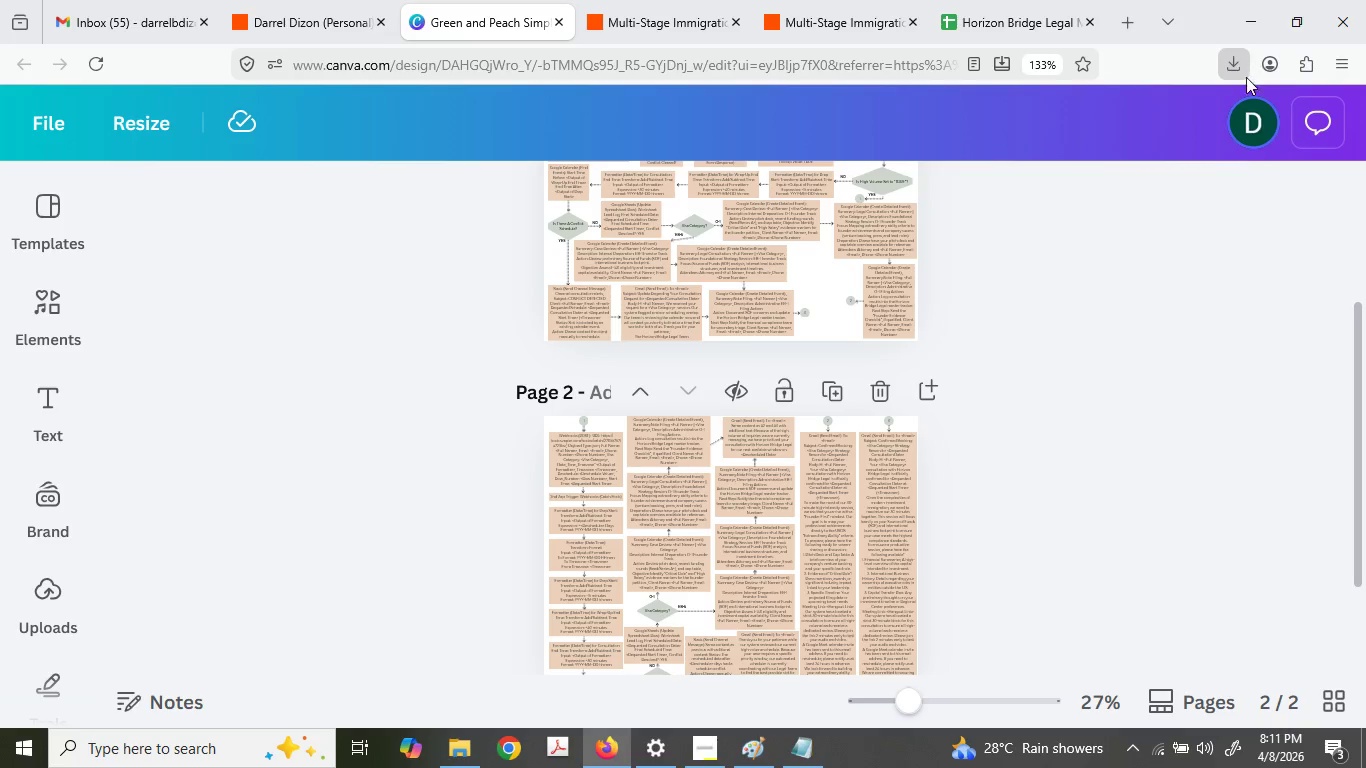 
left_click([1211, 204])
 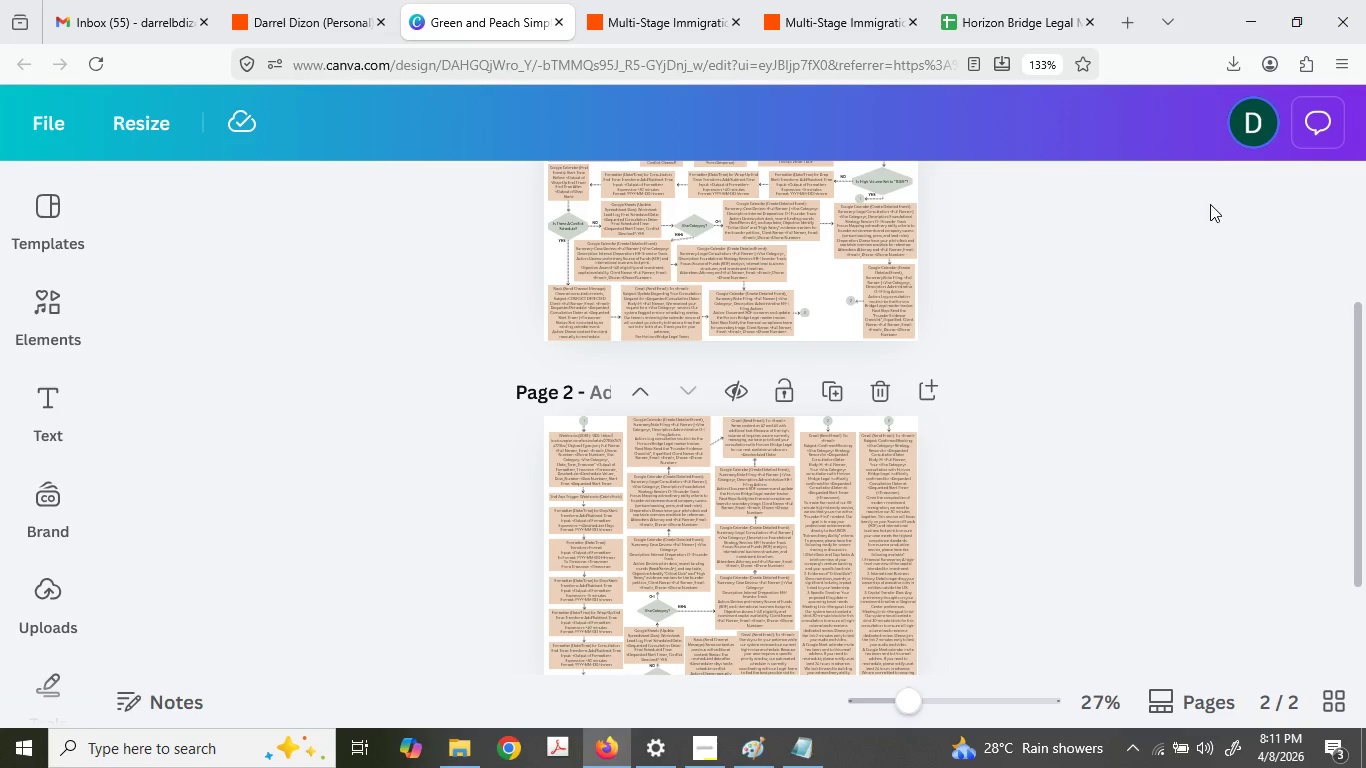 
key(Control+Equal)
 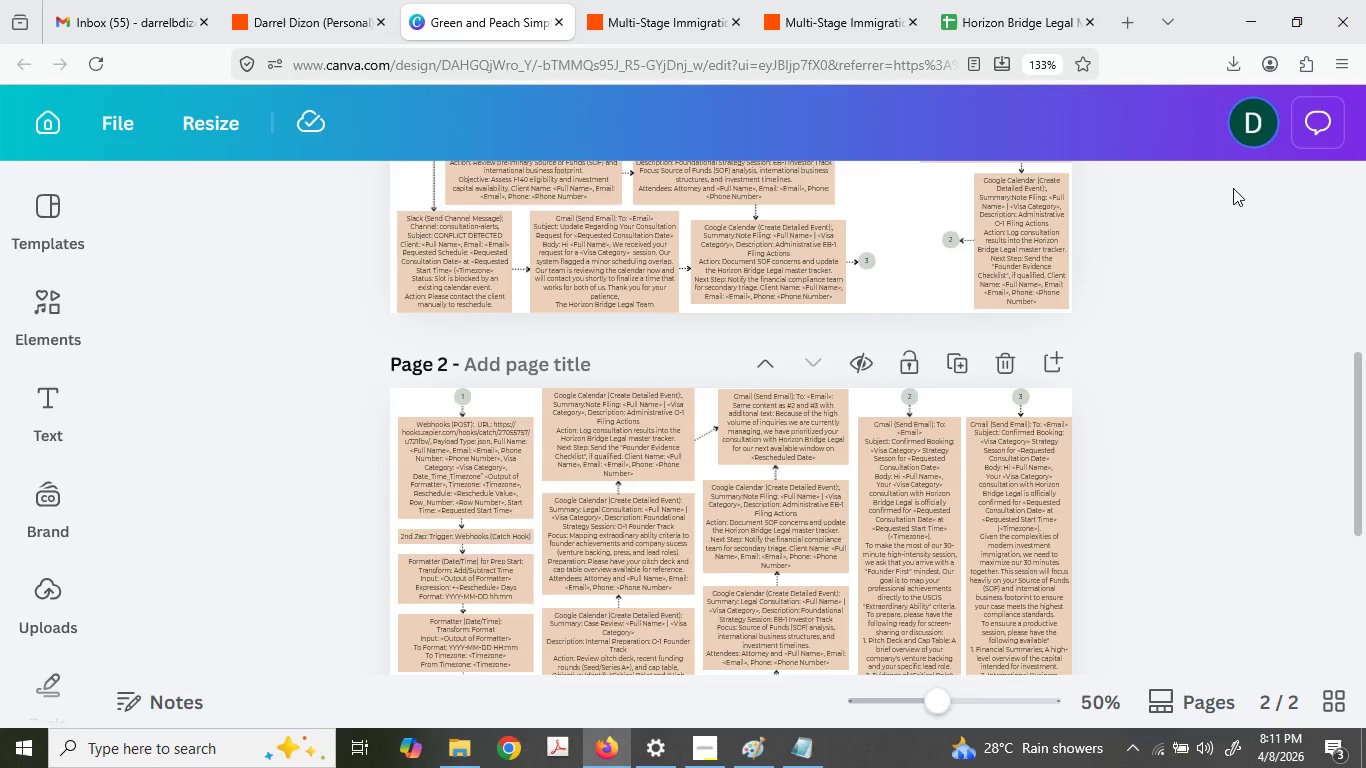 
key(Control+Equal)
 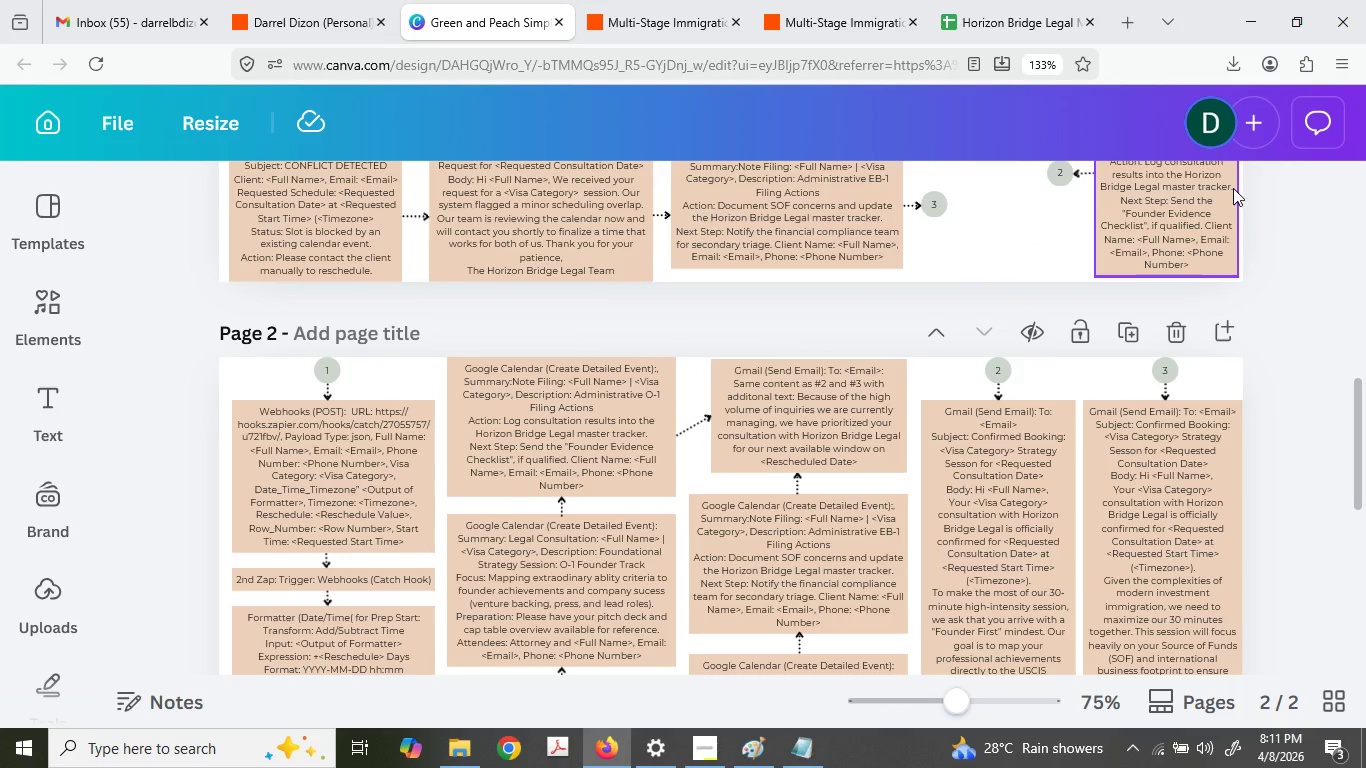 
key(Control+Equal)
 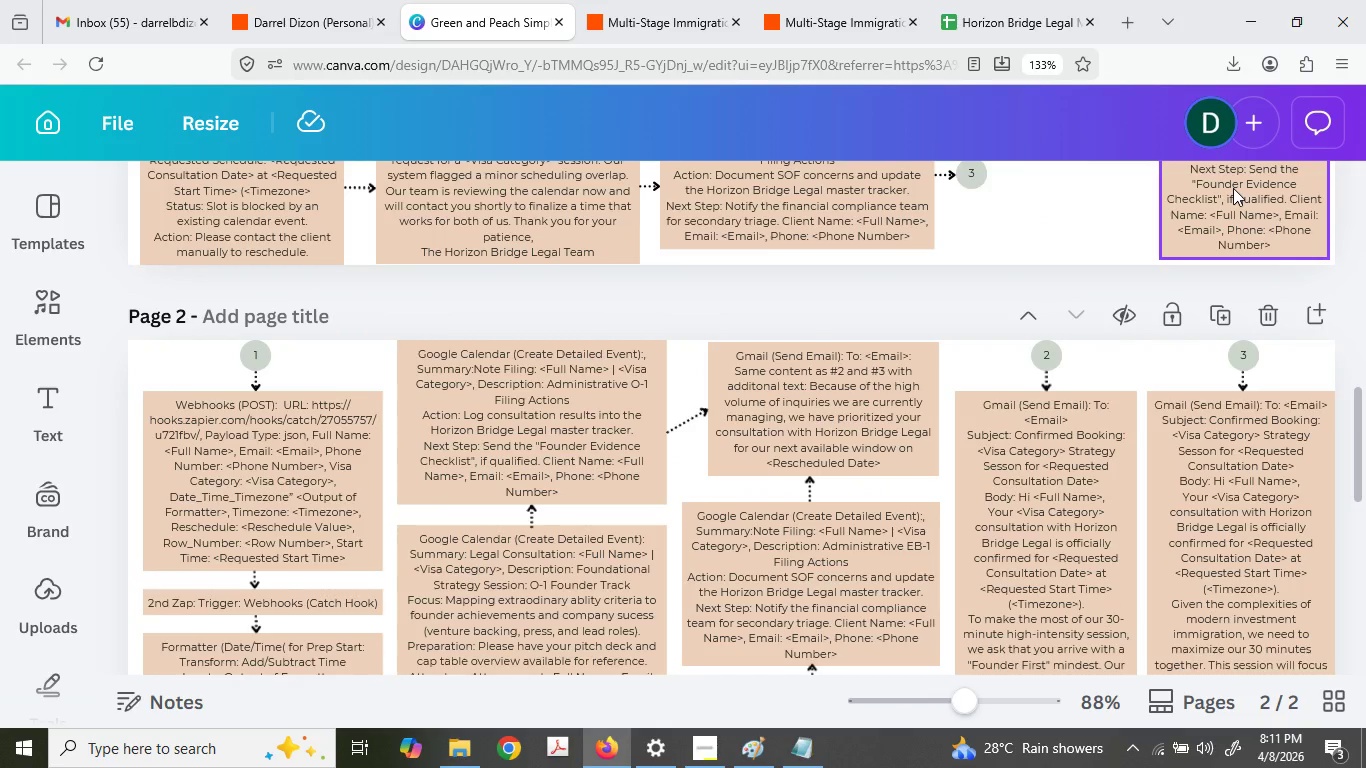 
key(Control+Minus)
 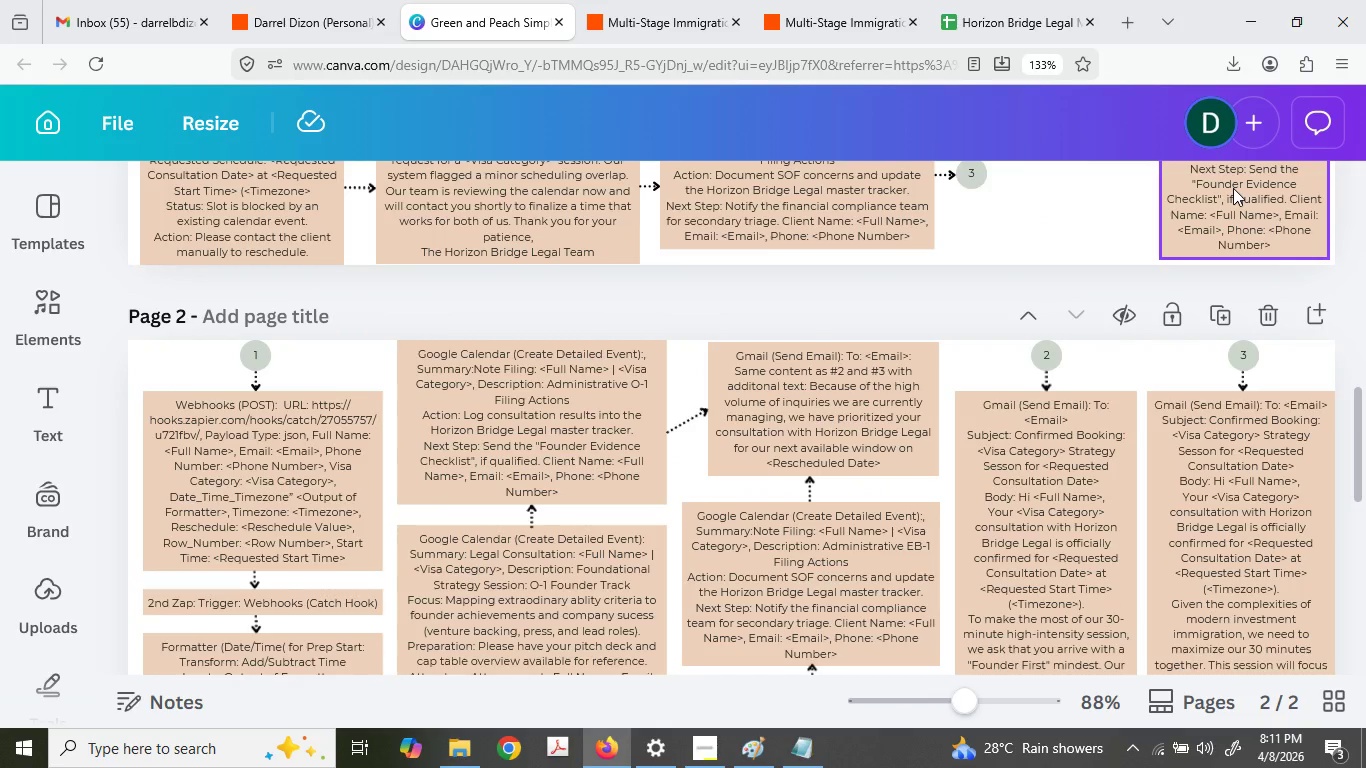 
key(Control+Minus)
 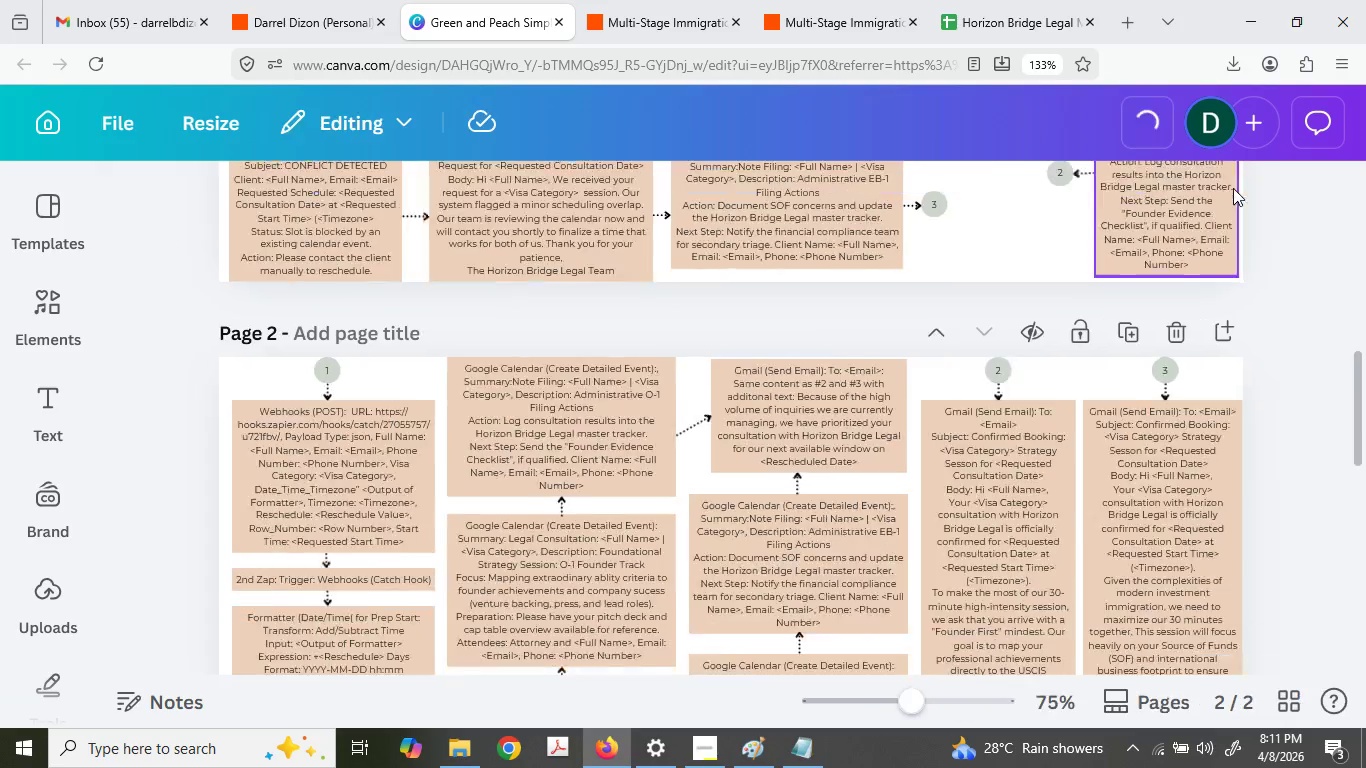 
key(Control+Minus)
 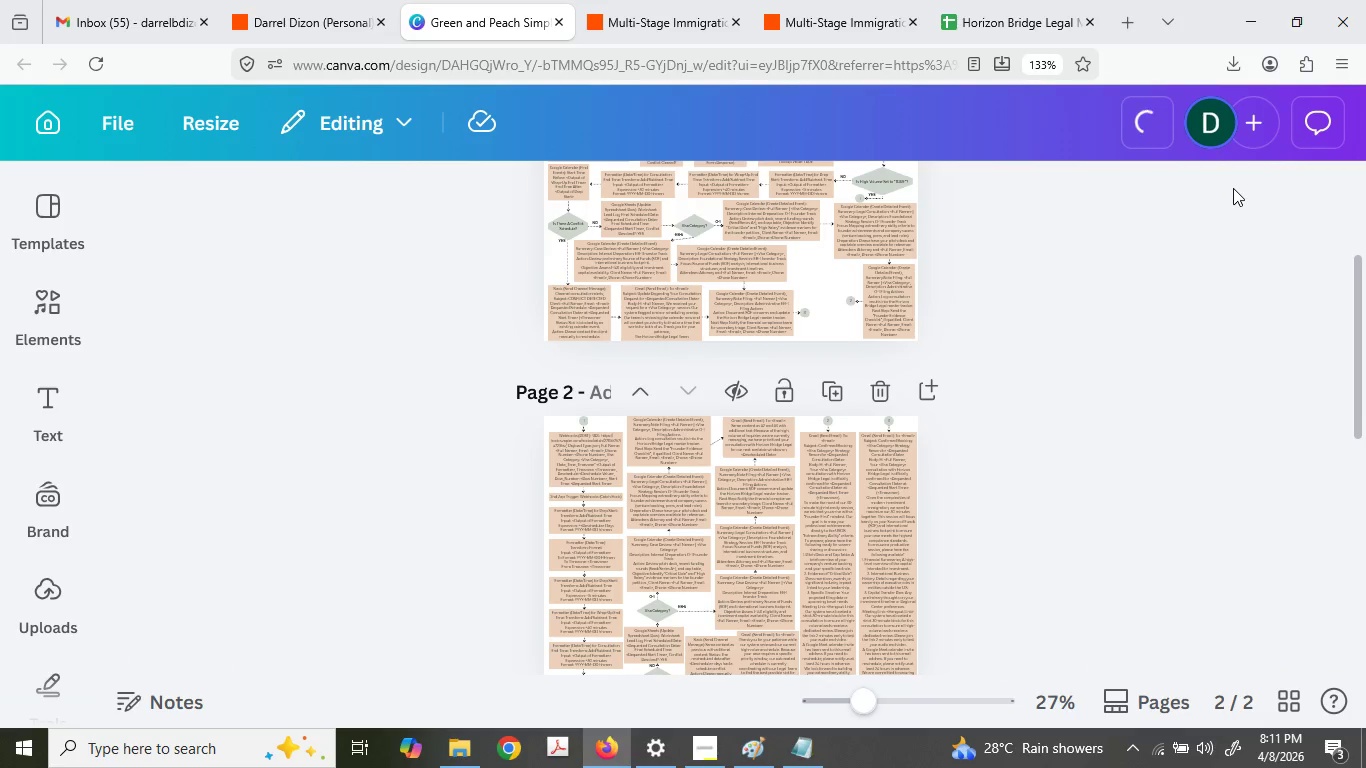 
key(Control+Equal)
 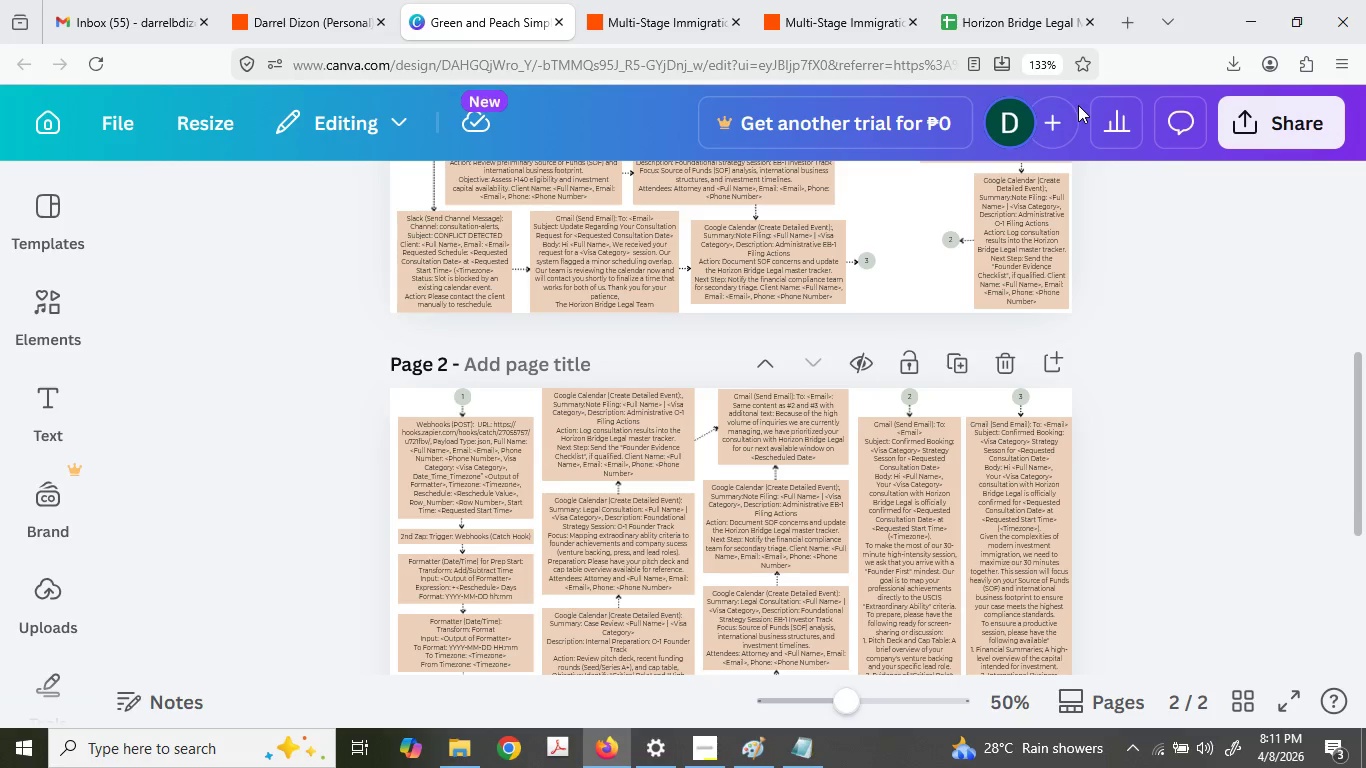 
wait(7.09)
 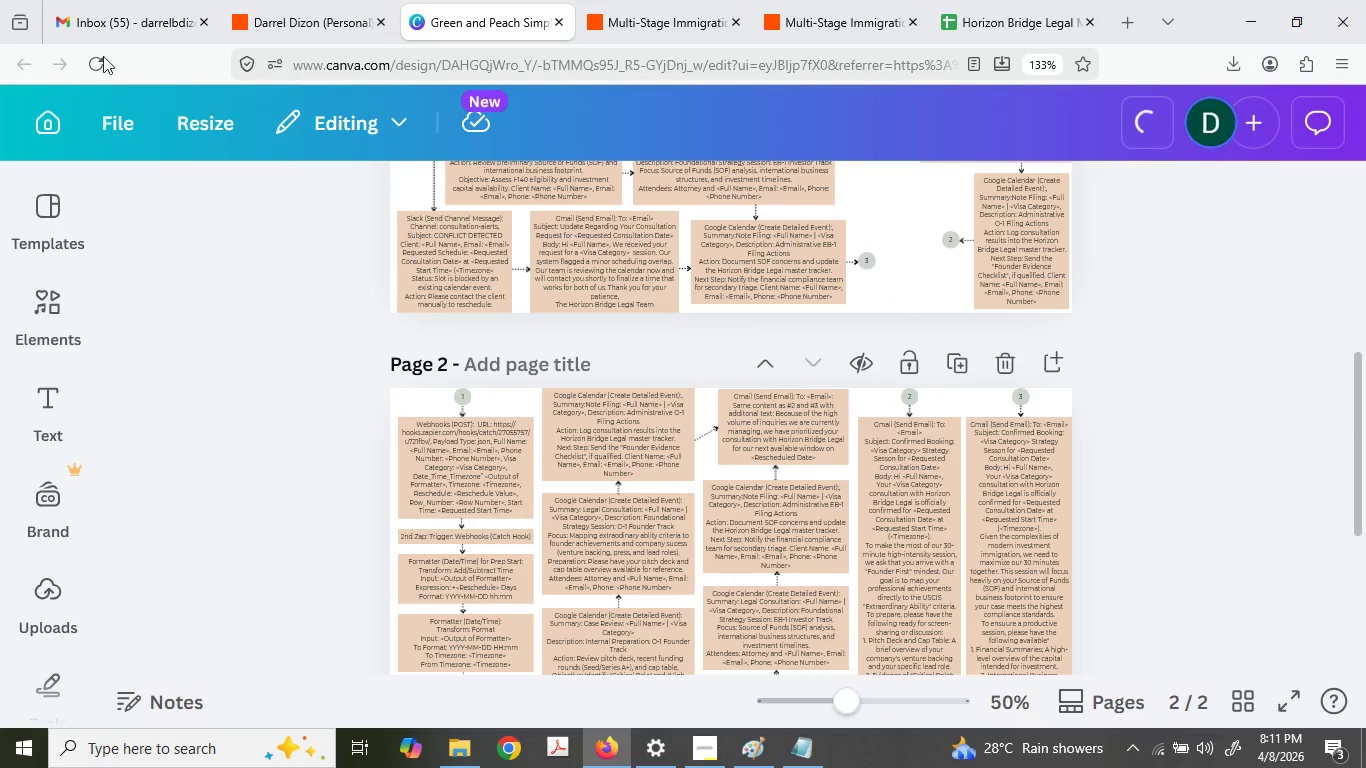 
left_click([1256, 119])
 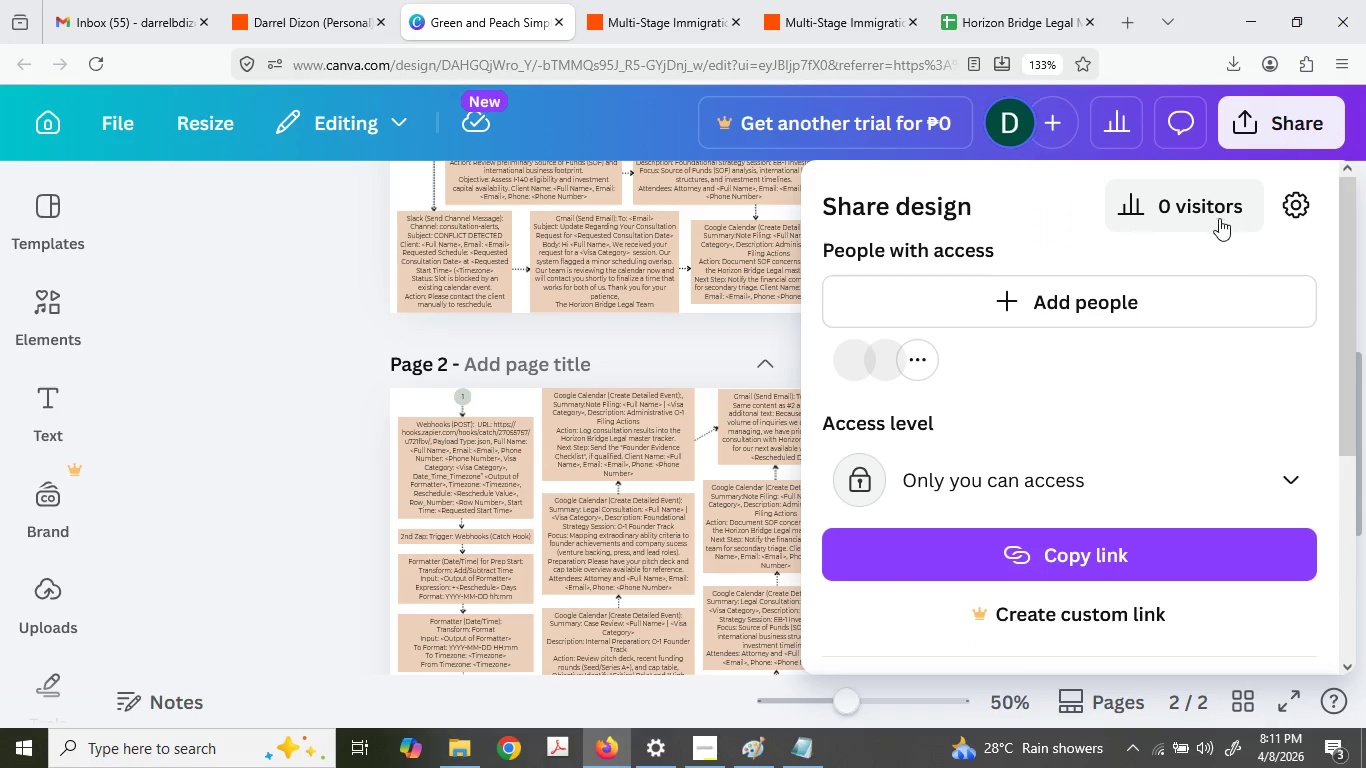 
wait(5.39)
 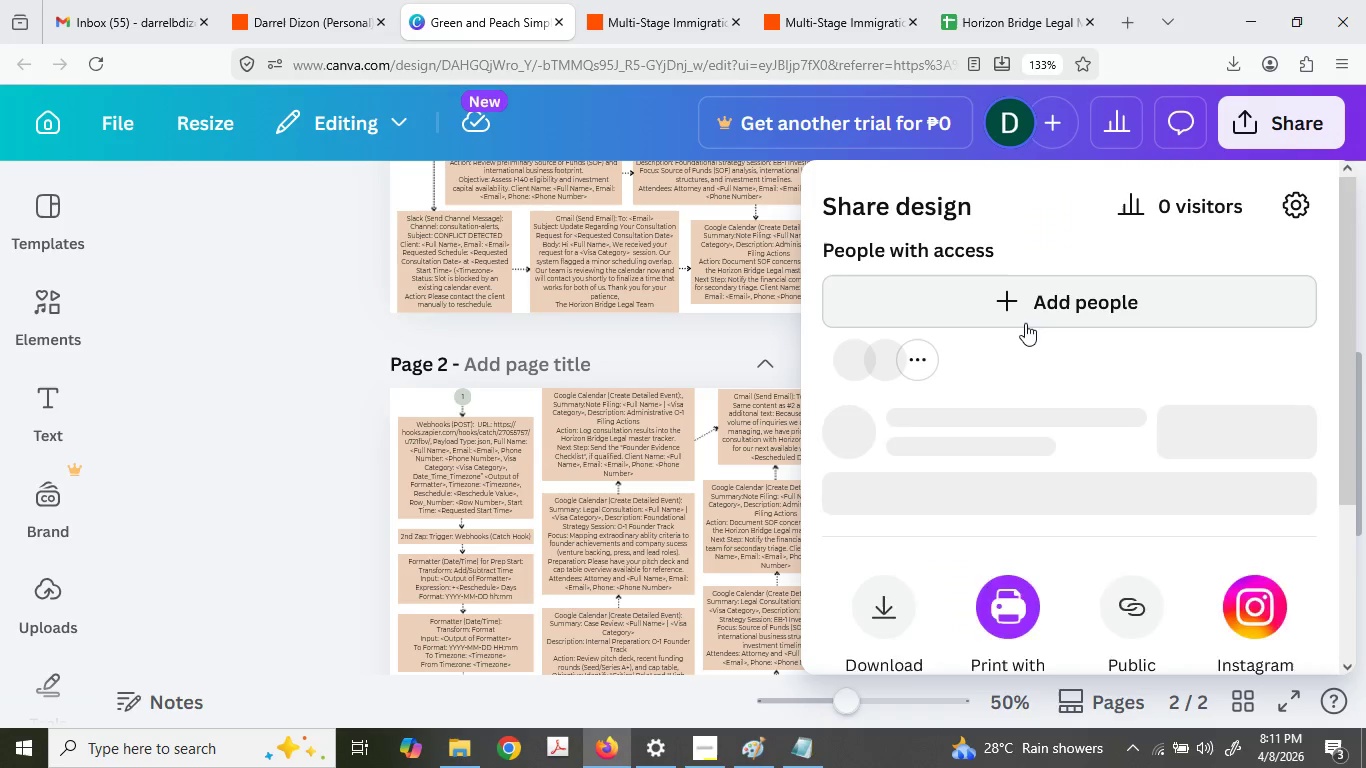 
double_click([1277, 103])
 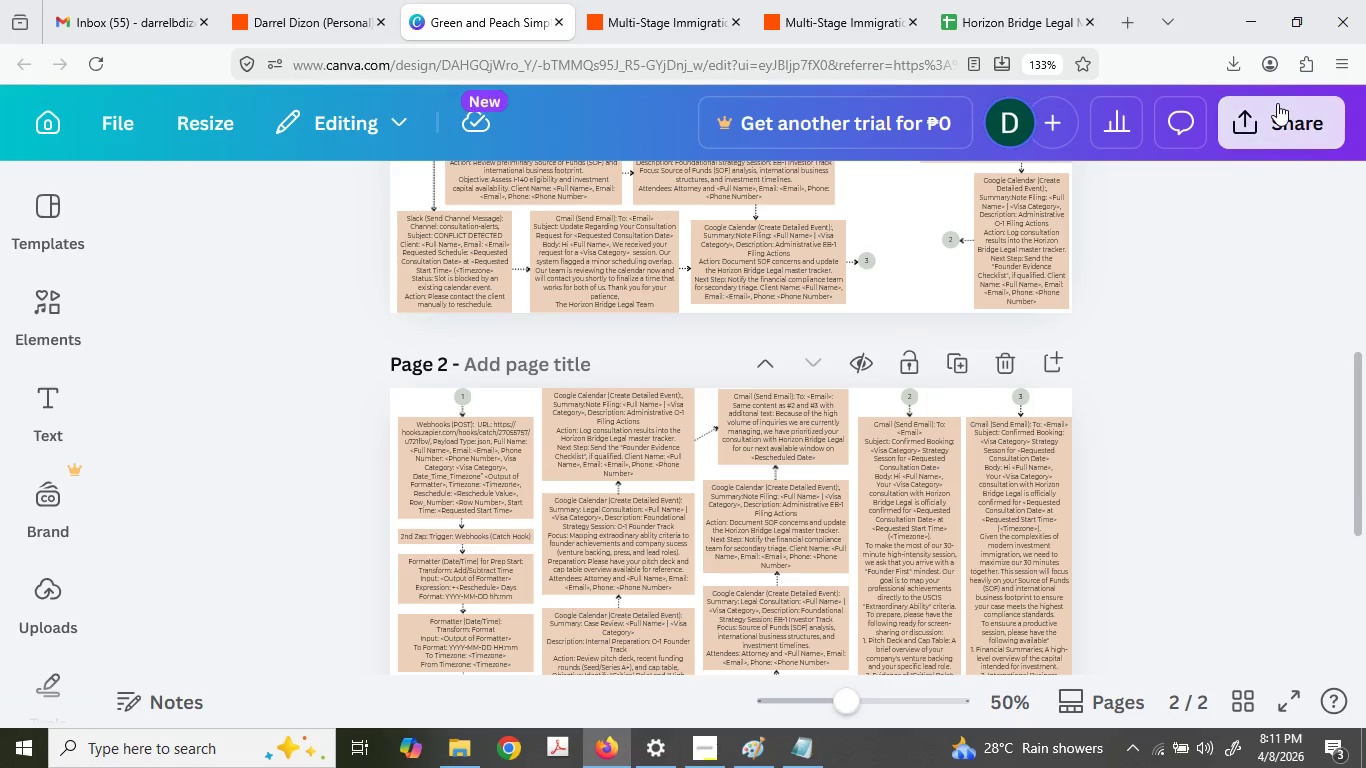 
mouse_move([1265, 117])
 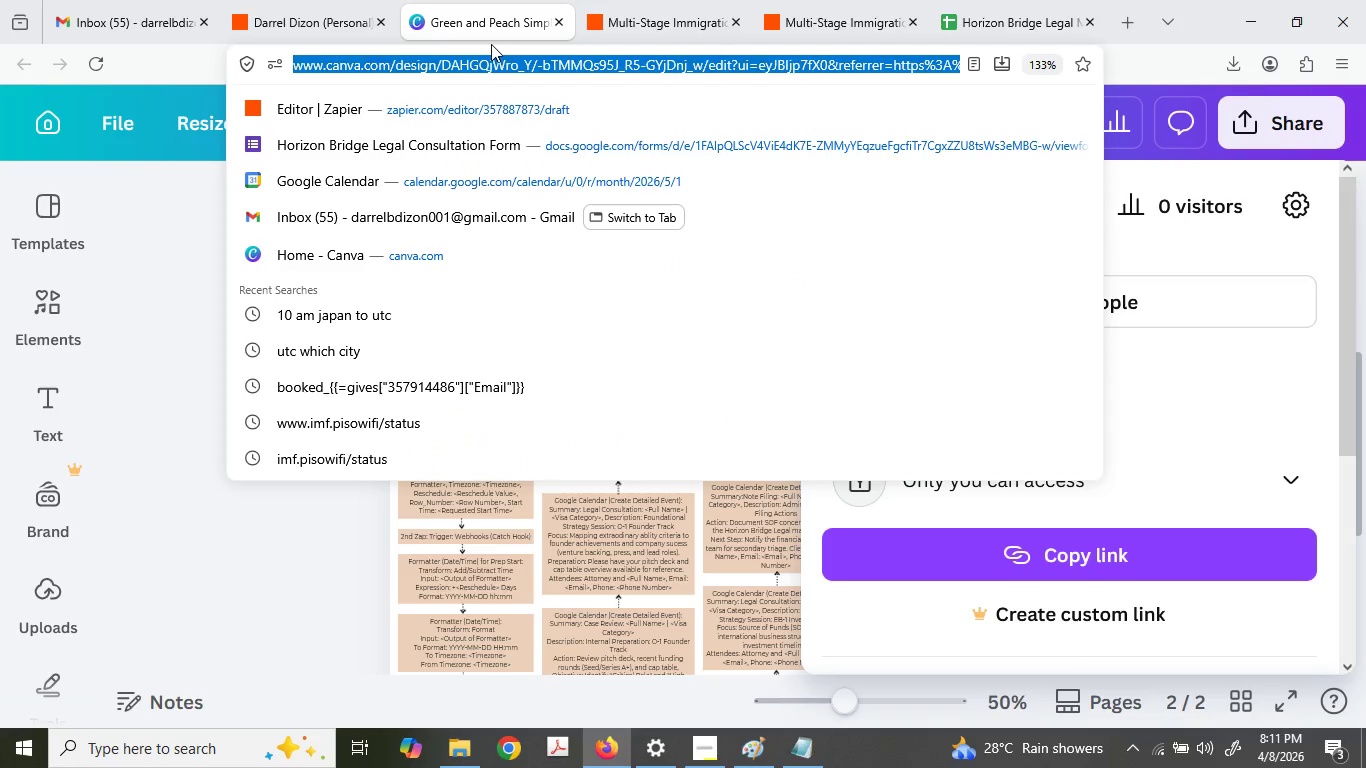 
key(Control+C)
 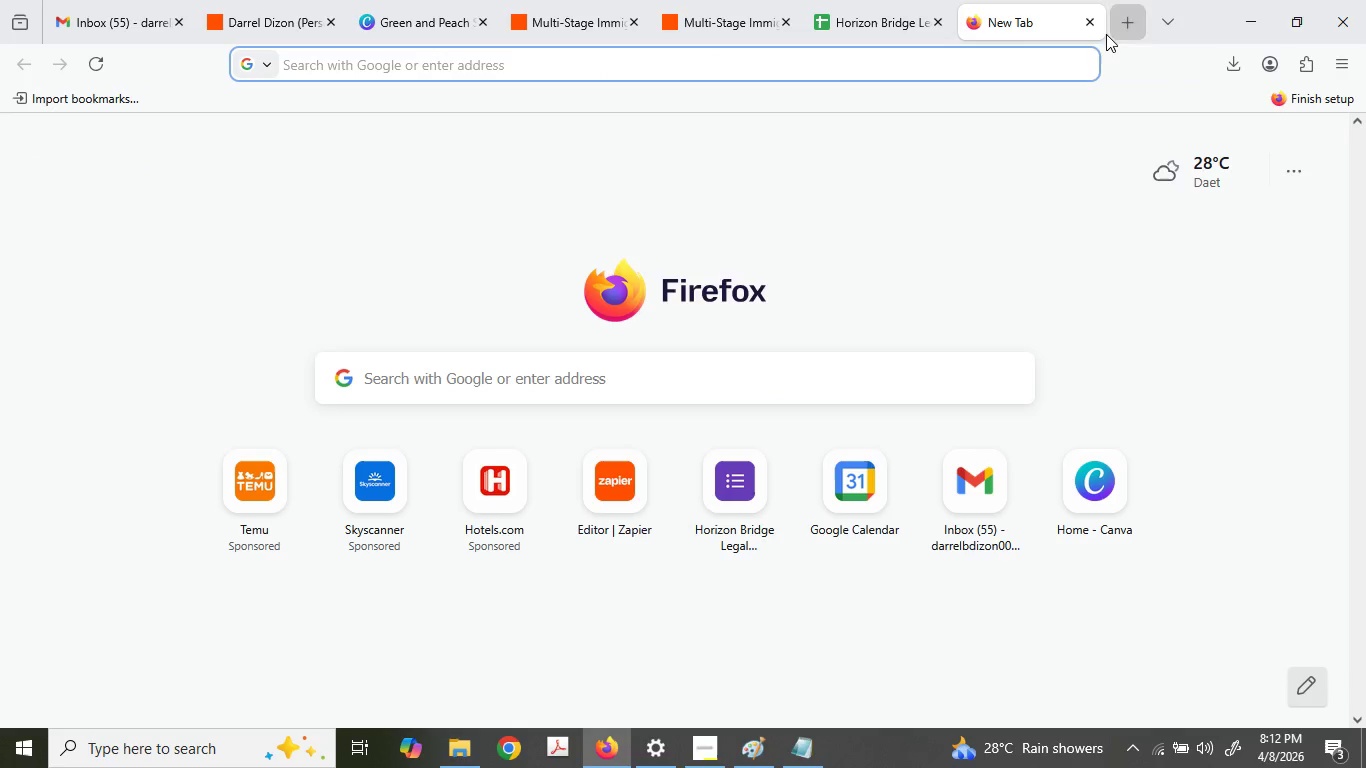 
key(Control+Minus)
 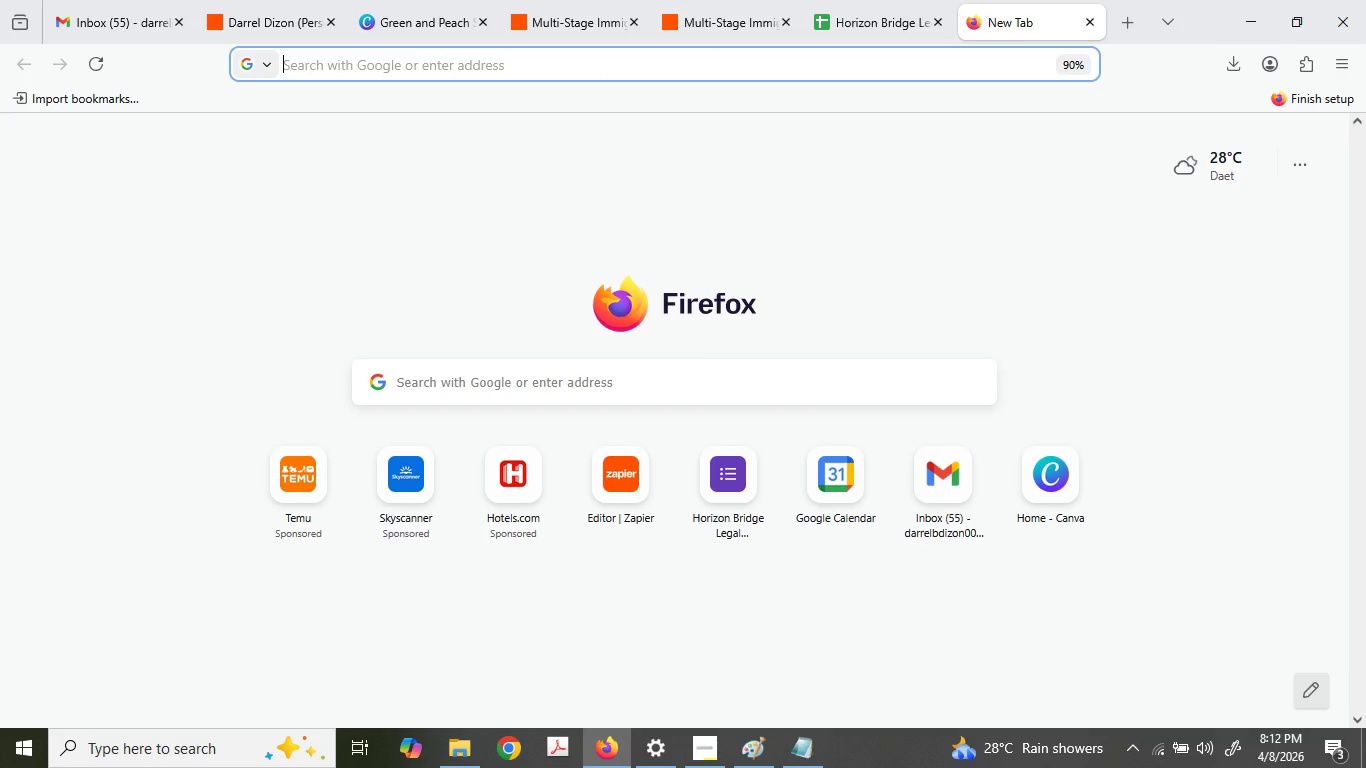 
key(Control+V)
 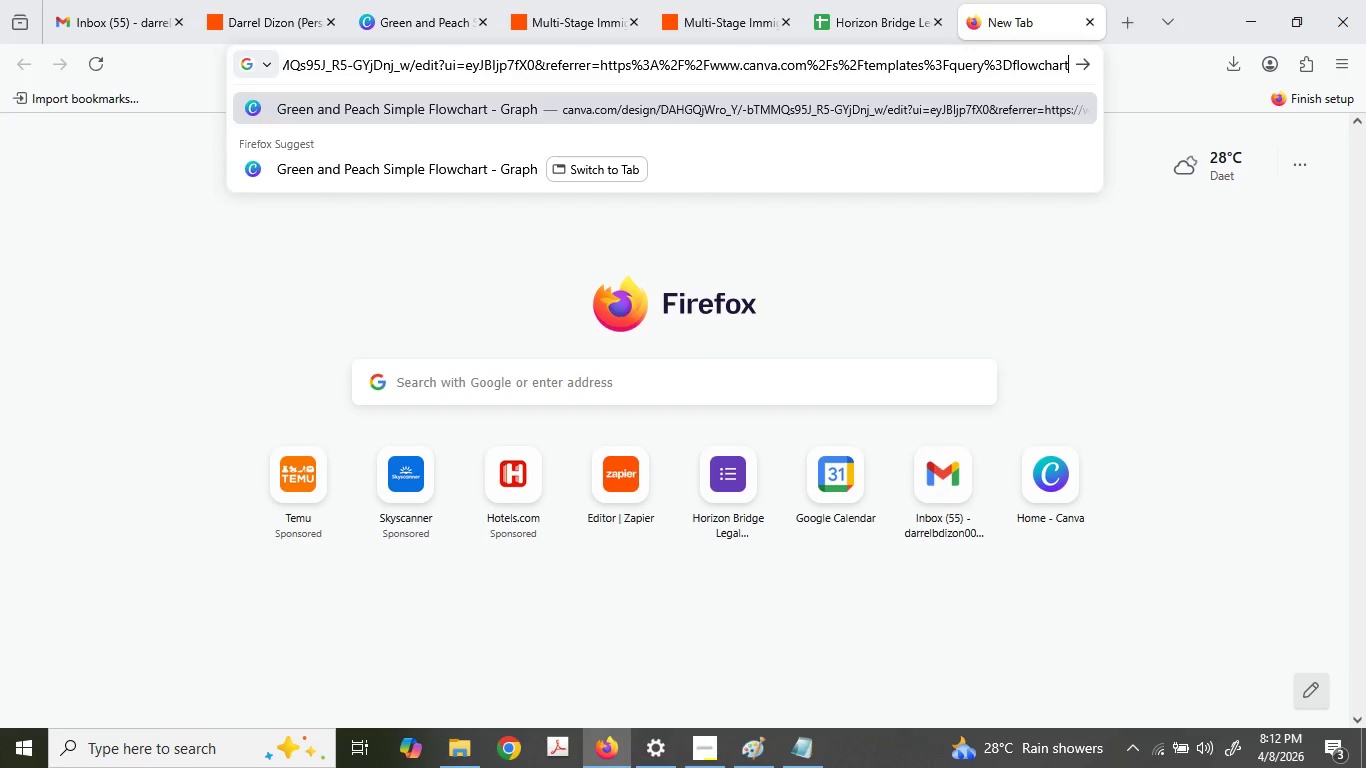 
key(Enter)
 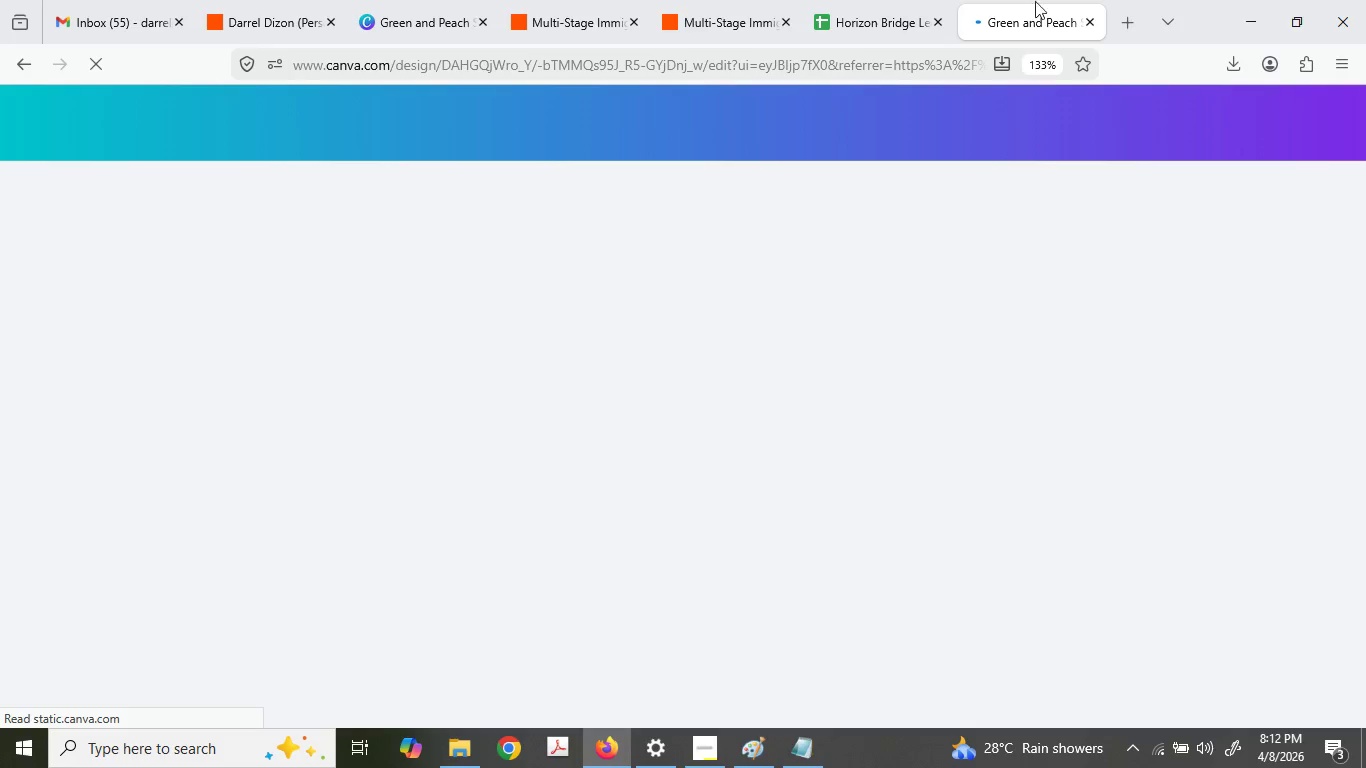 
left_click([1032, 69])
 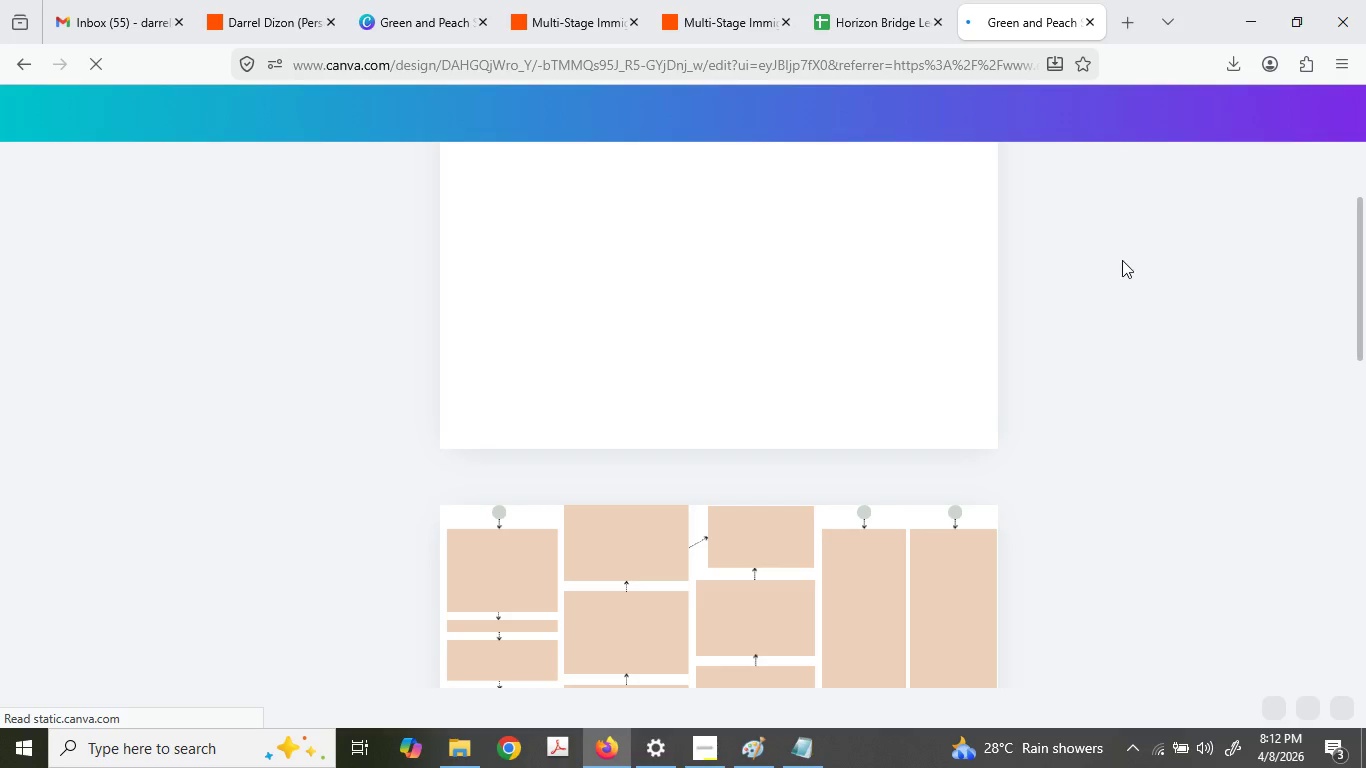 
wait(5.56)
 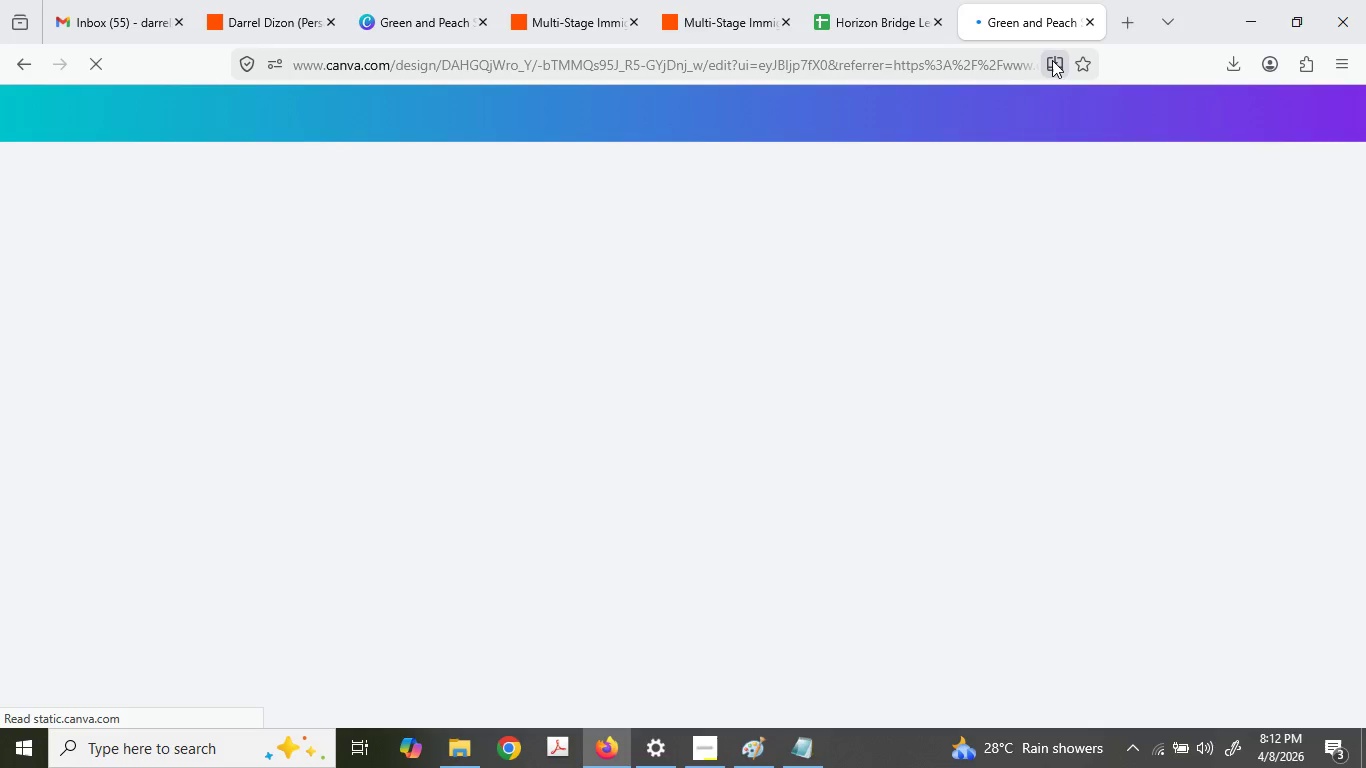 
left_click([1053, 55])
 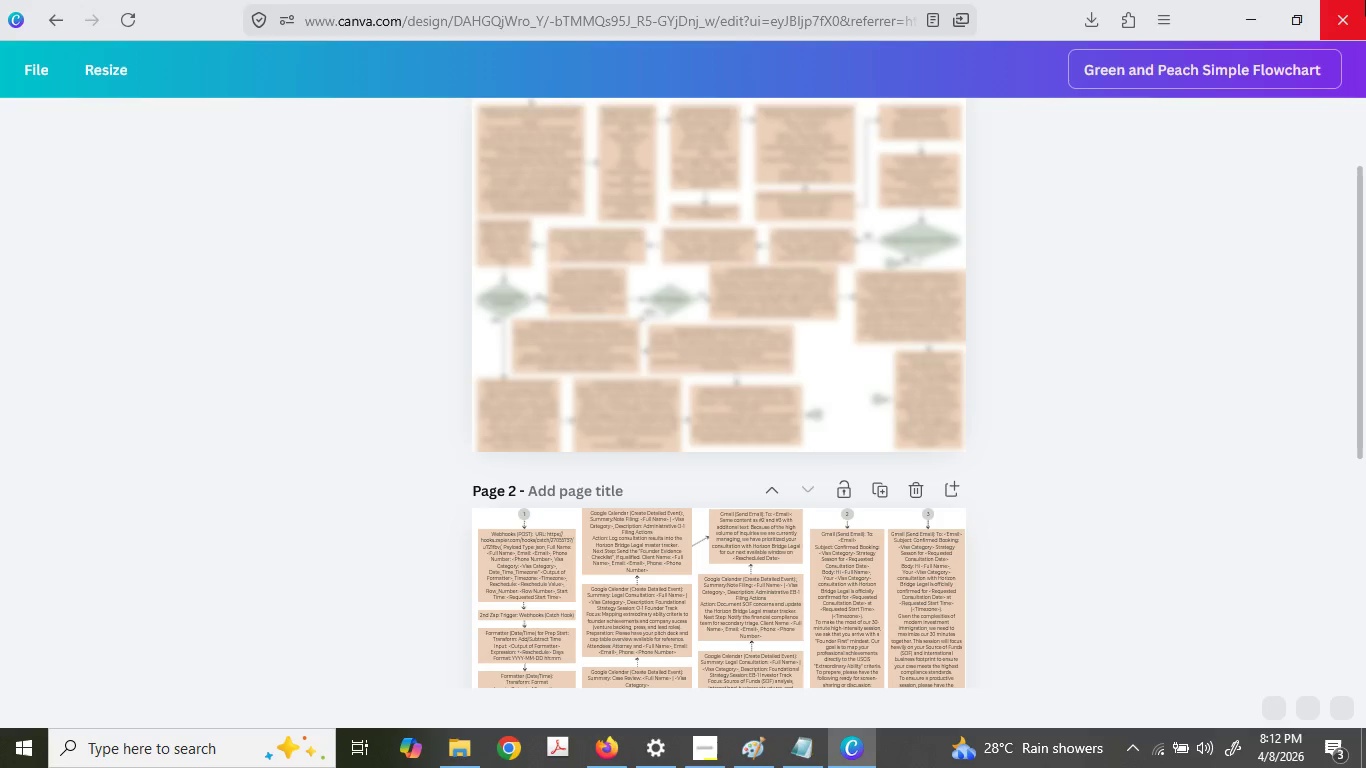 
left_click_drag(start_coordinate=[1297, 41], to_coordinate=[1302, 41])
 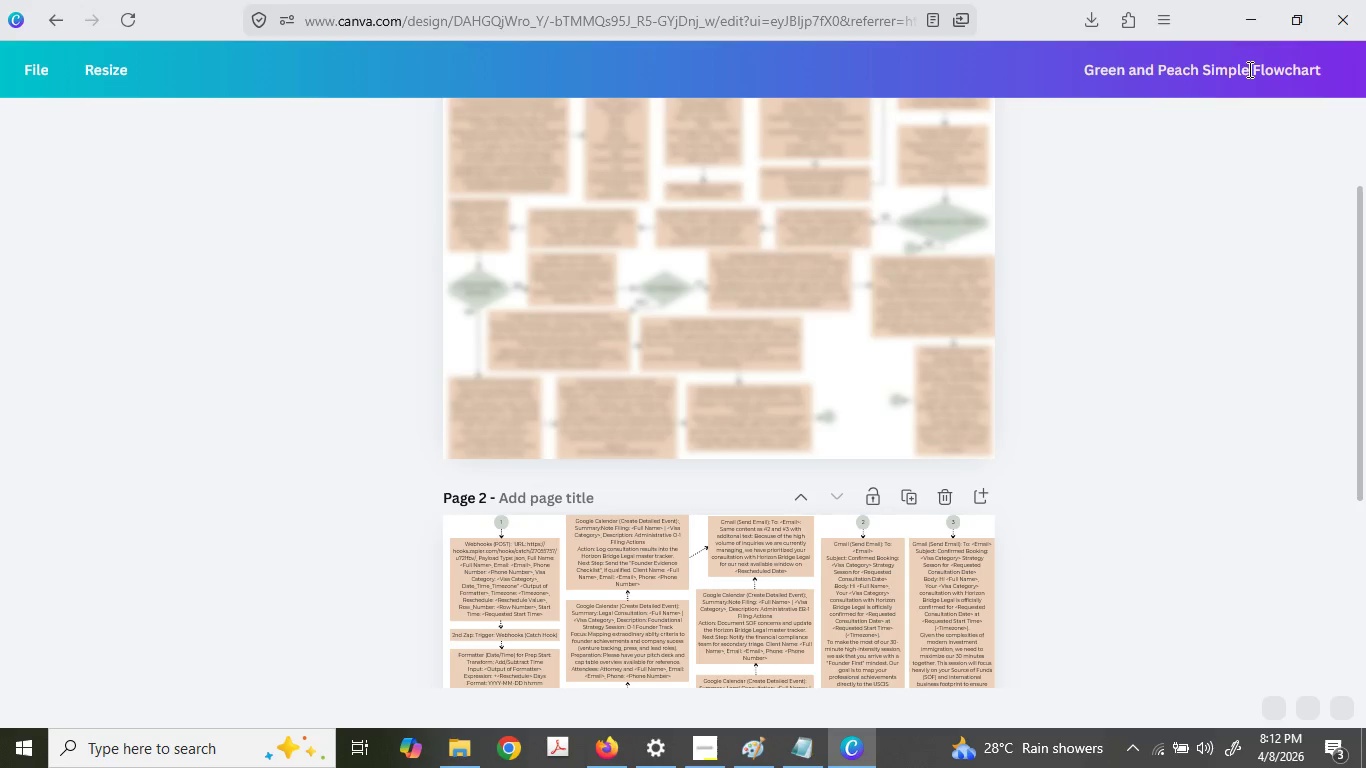 
double_click([1248, 69])
 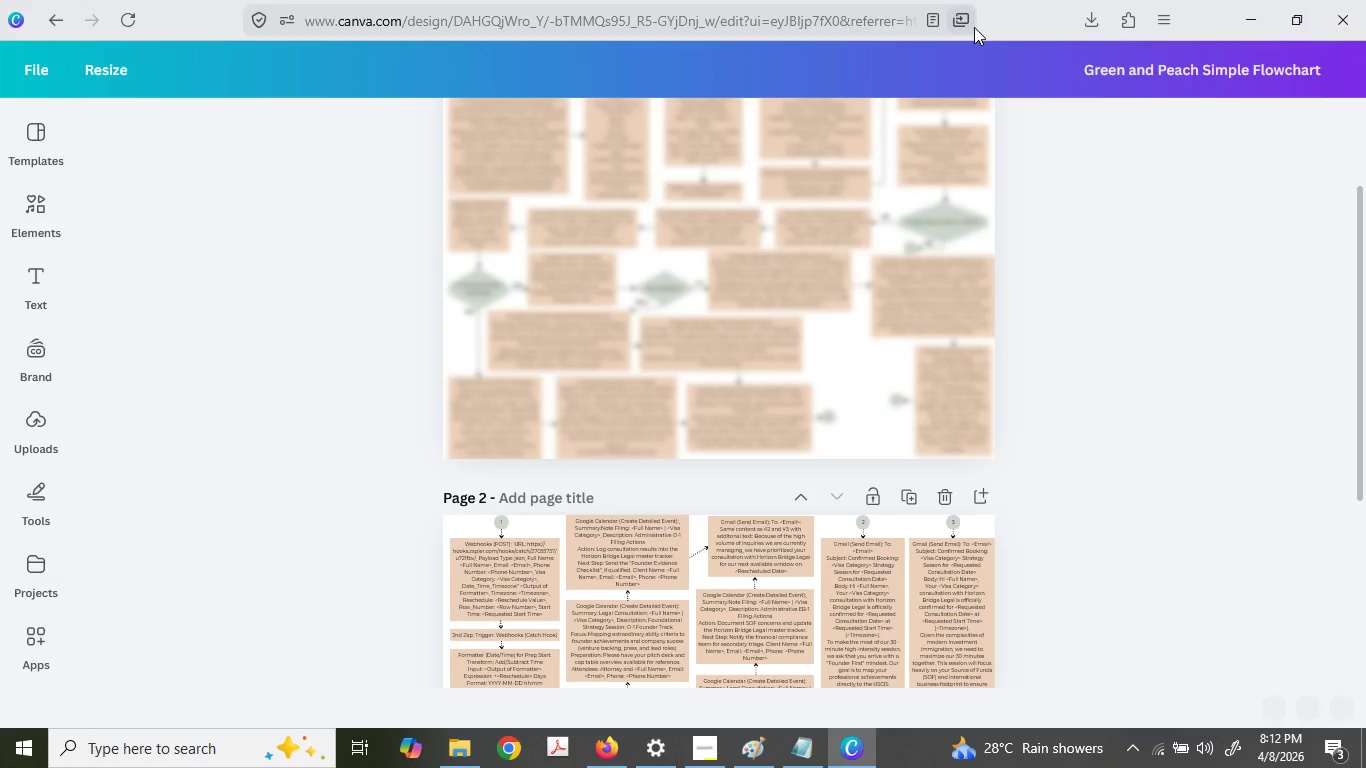 
left_click([936, 14])
 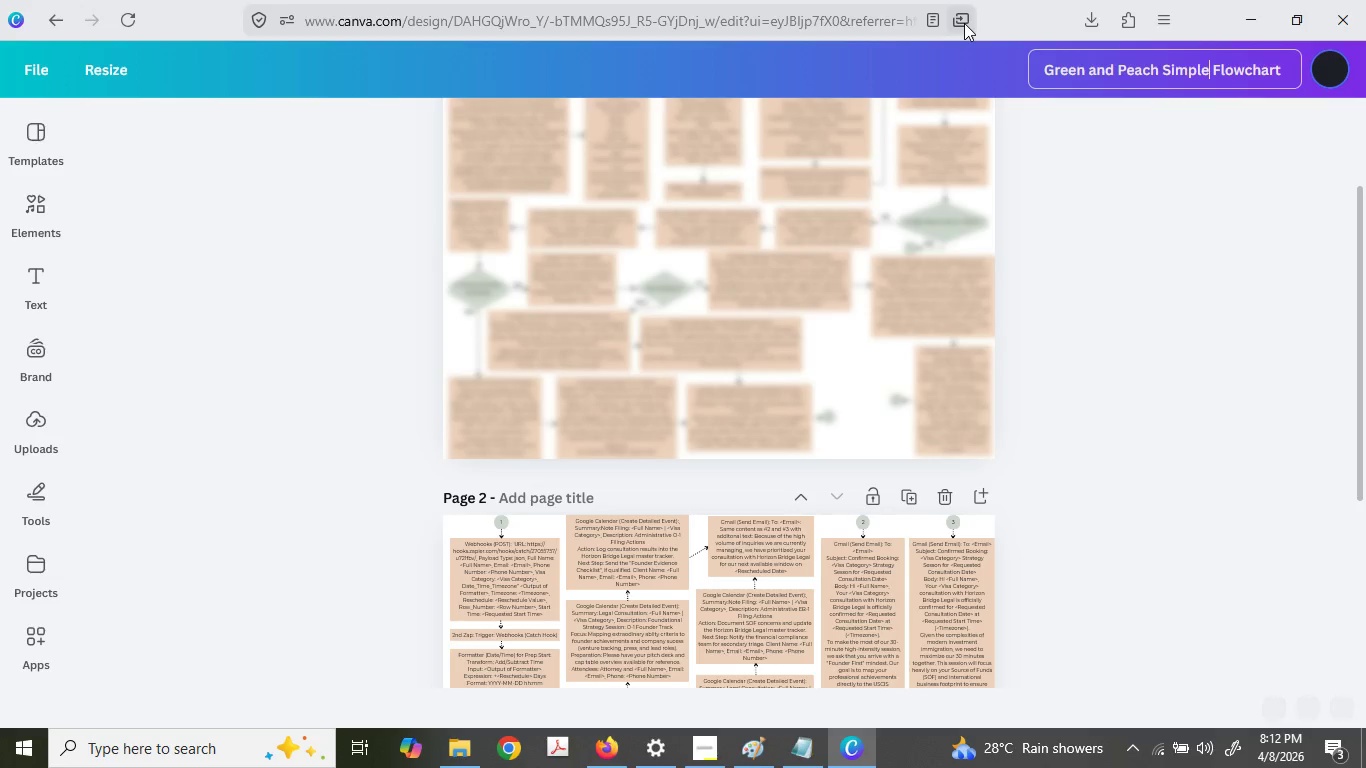 
left_click([964, 23])
 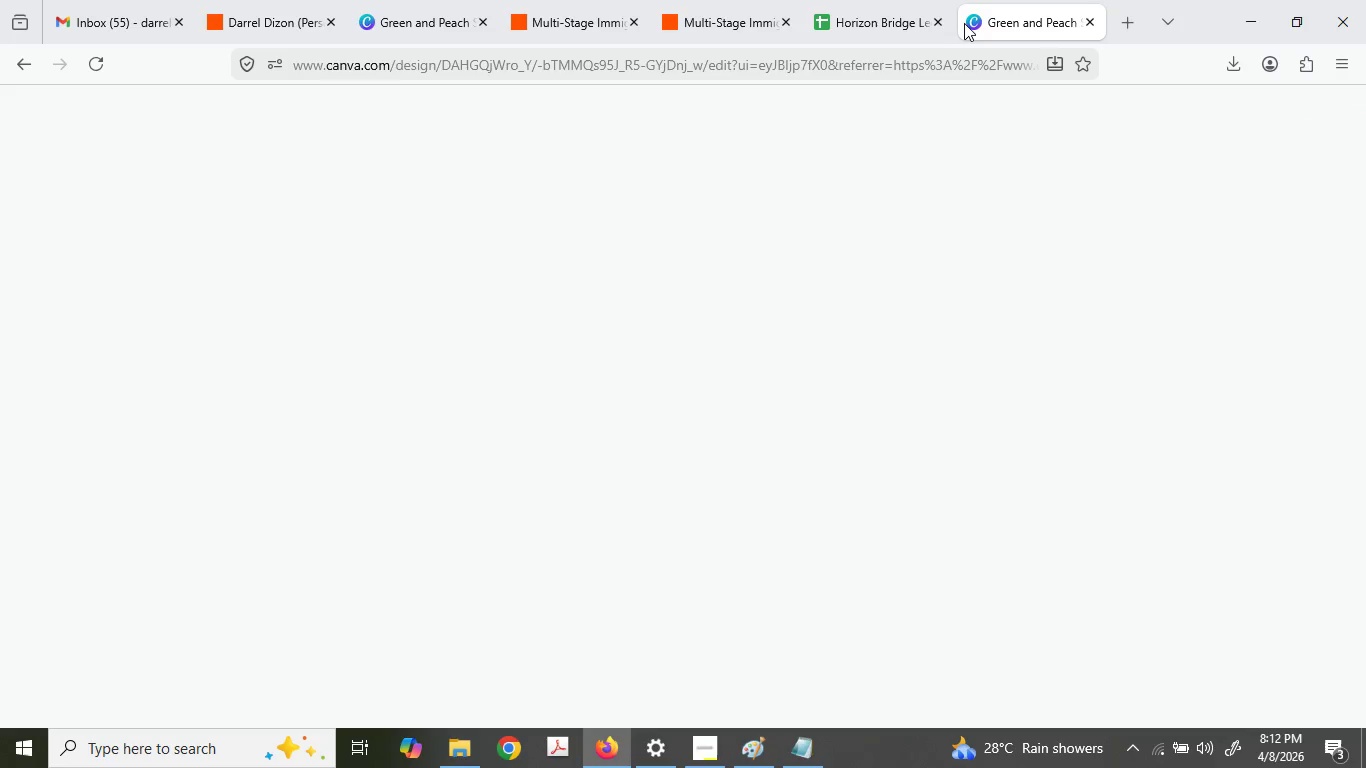 
mouse_move([936, 15])
 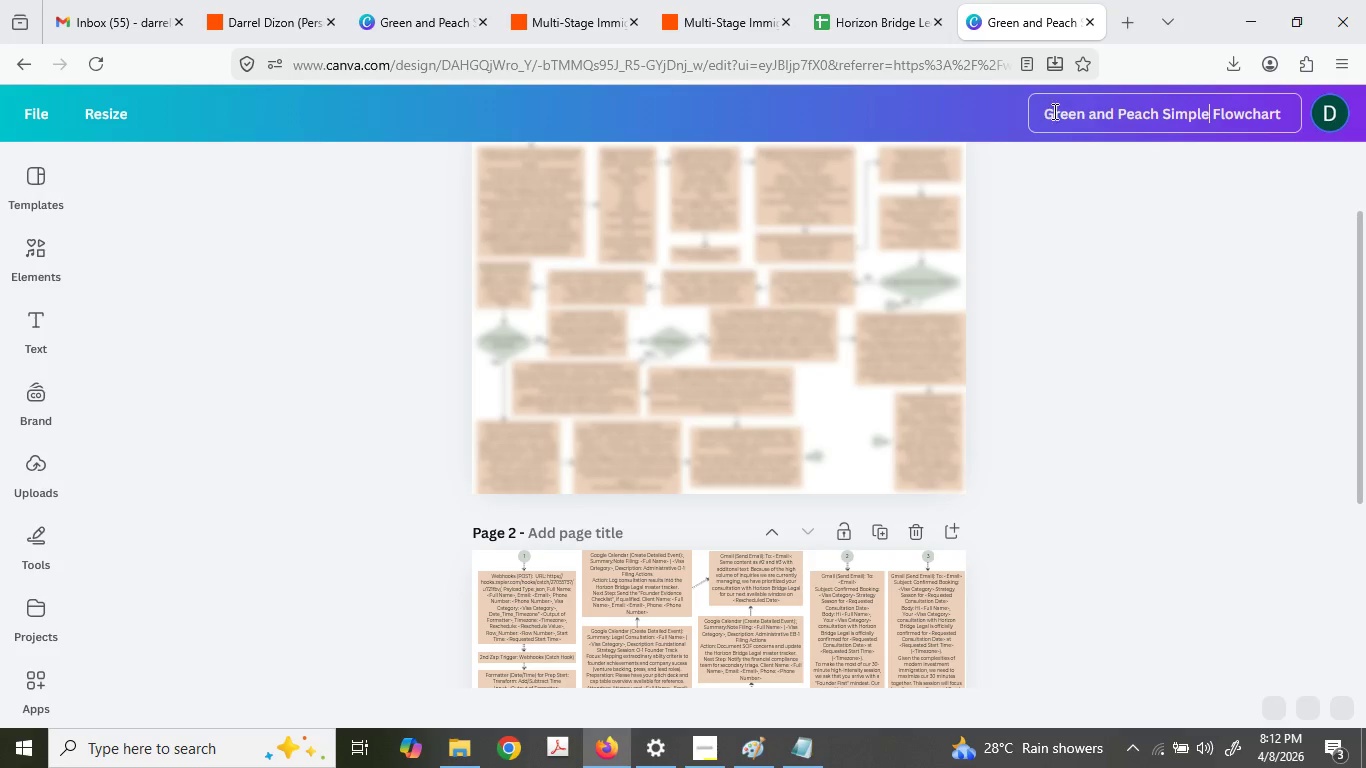 
left_click([1077, 120])
 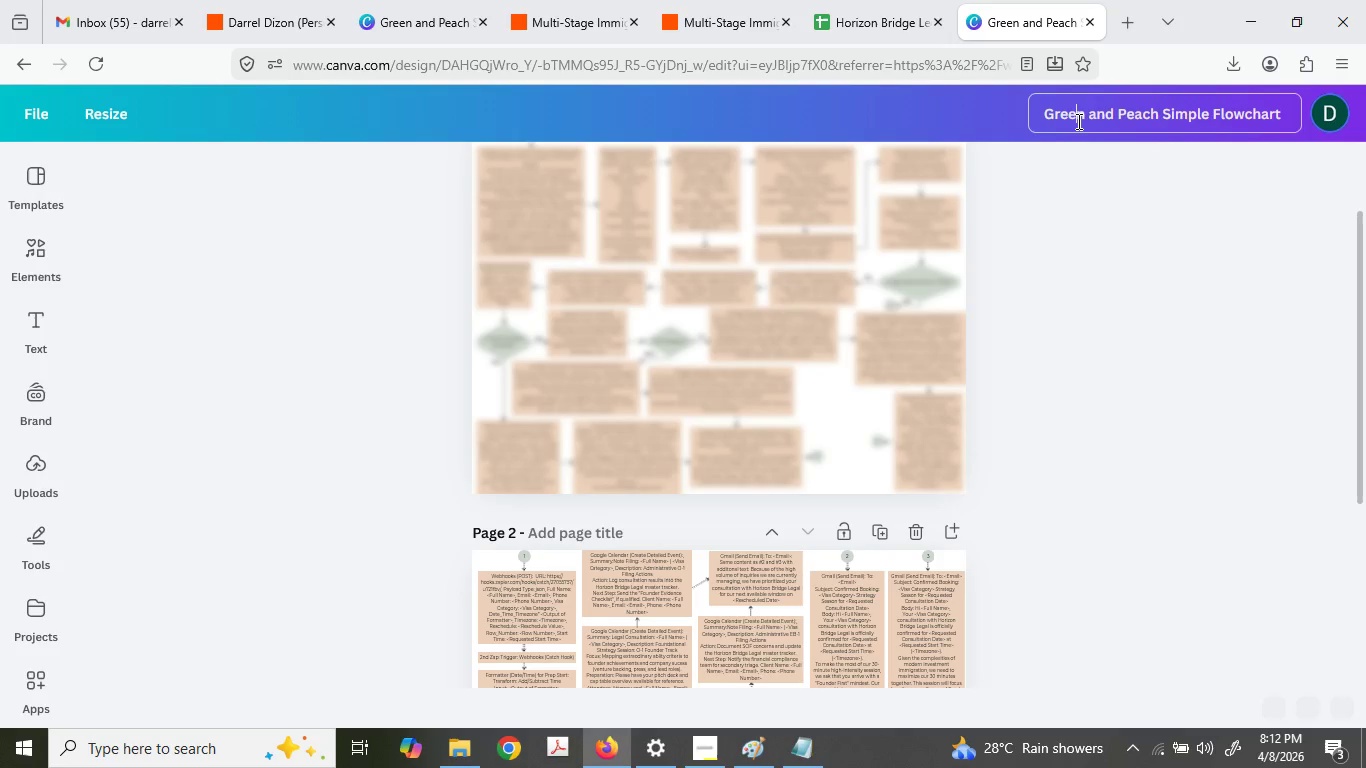 
key(Control+A)
 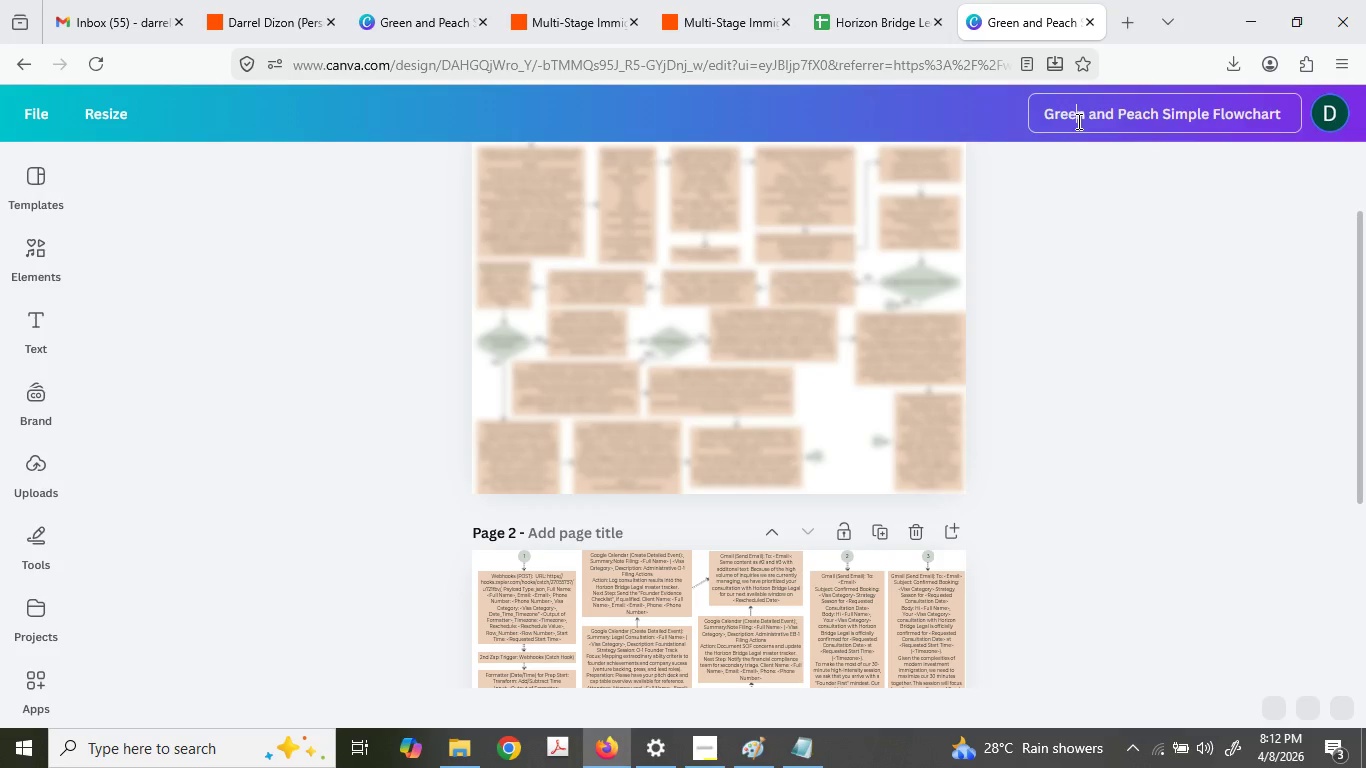 
key(Control+V)
 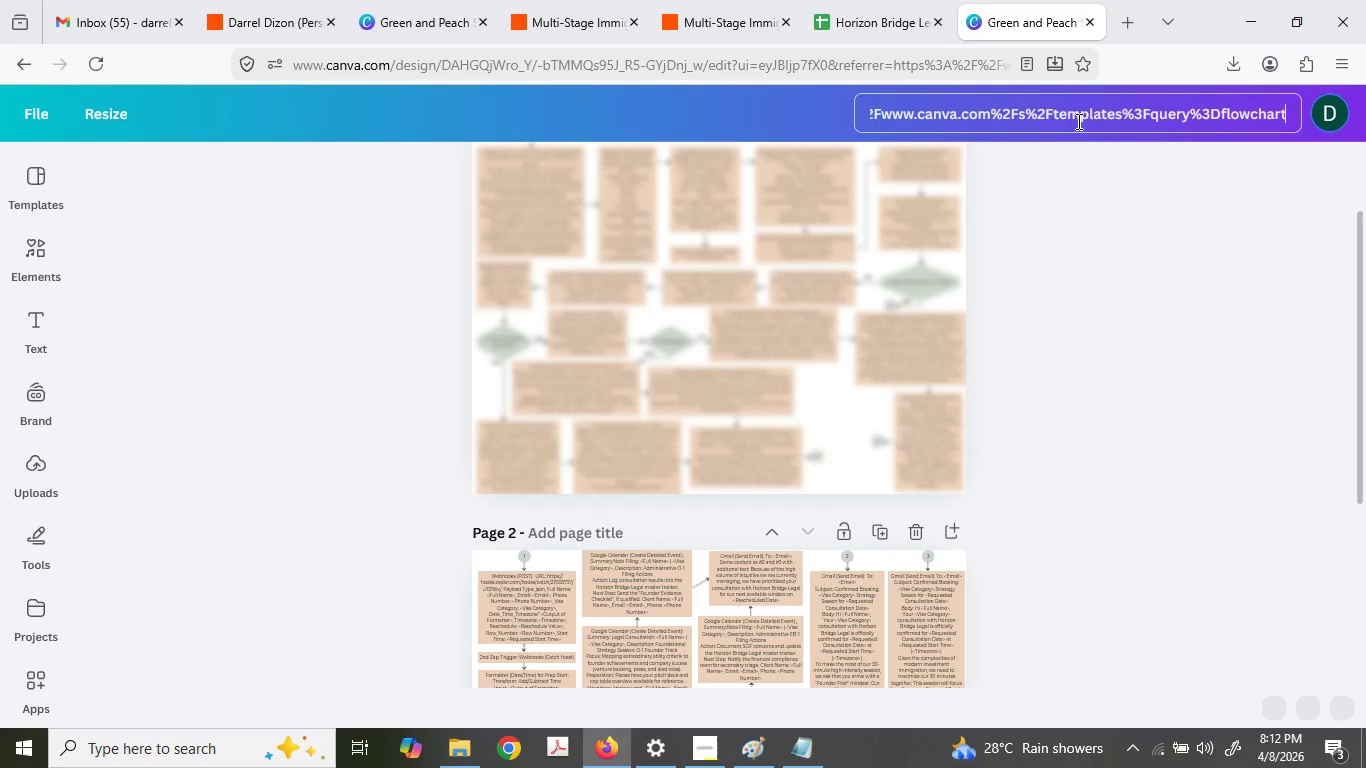 
key(Control+A)
 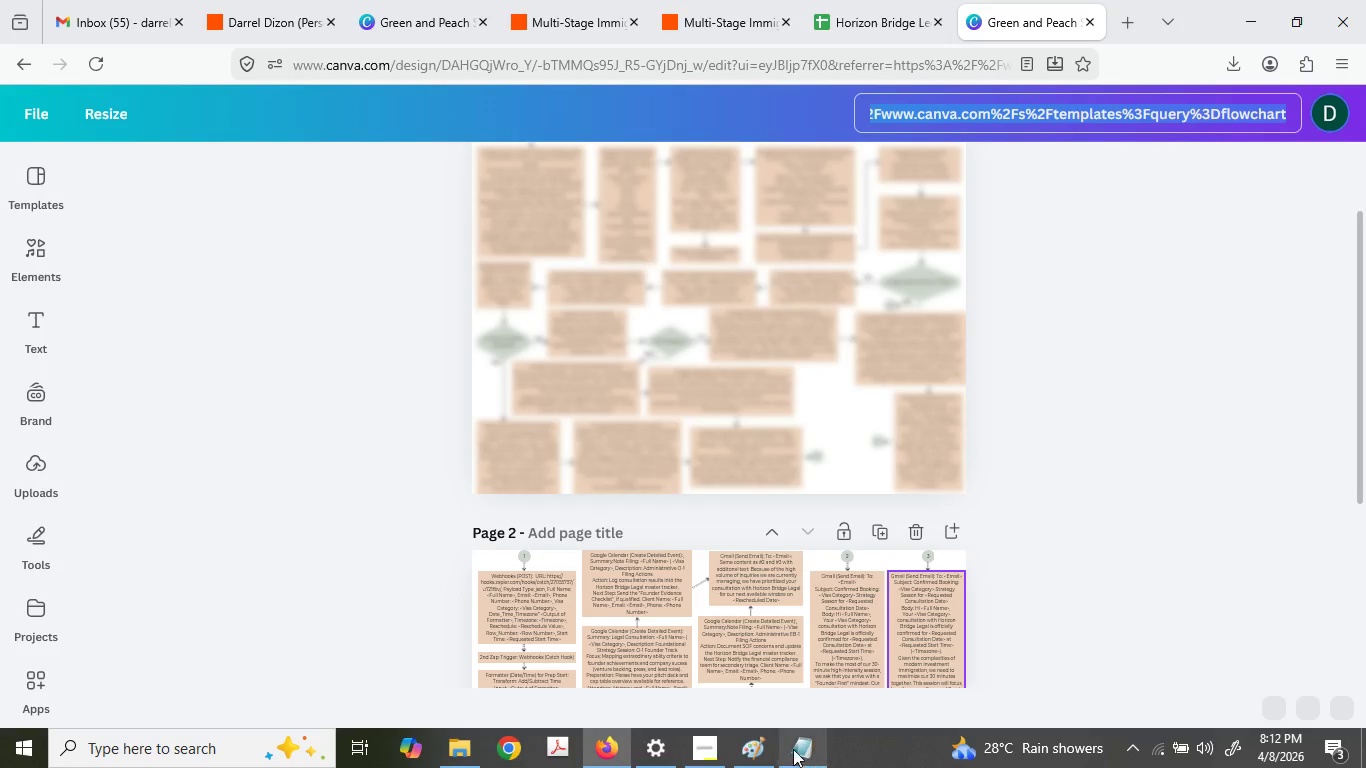 
left_click([788, 749])
 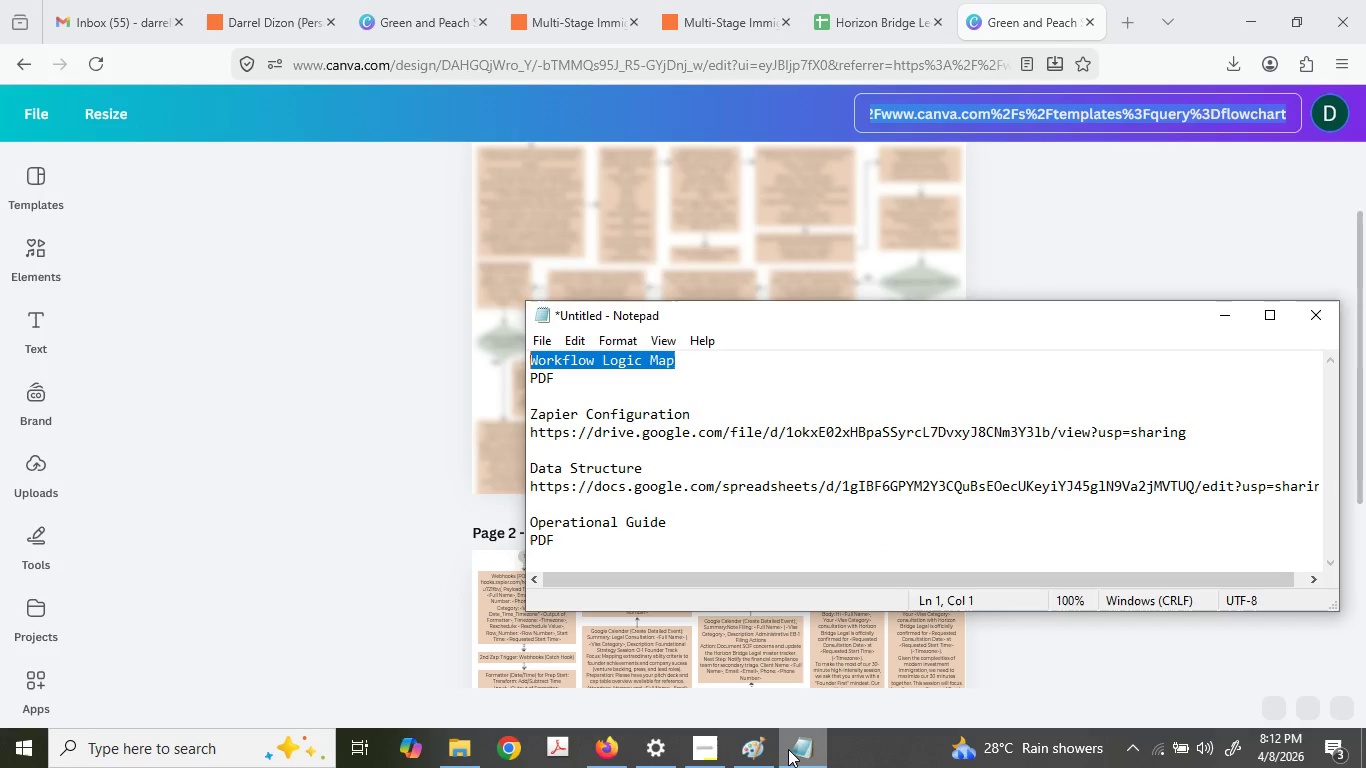 
key(Control+ControlLeft)
 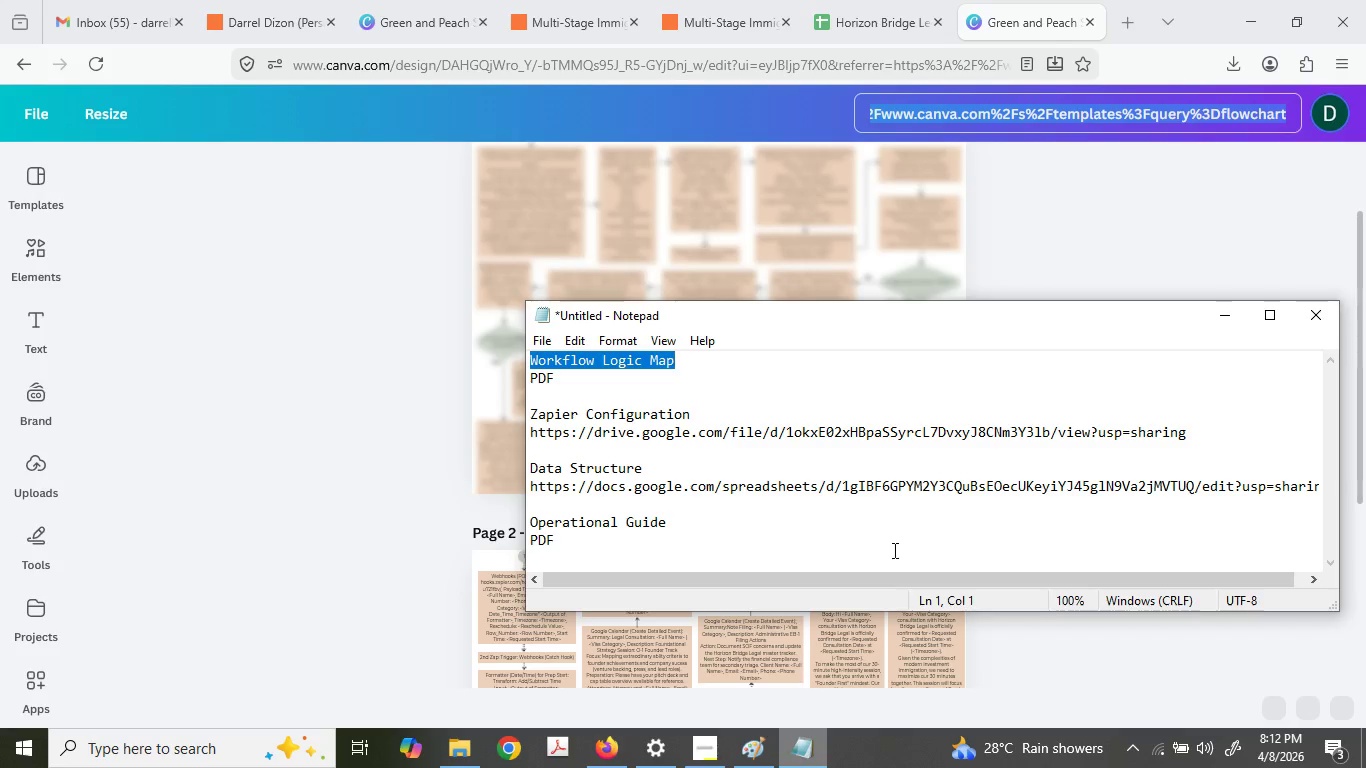 
key(Control+C)
 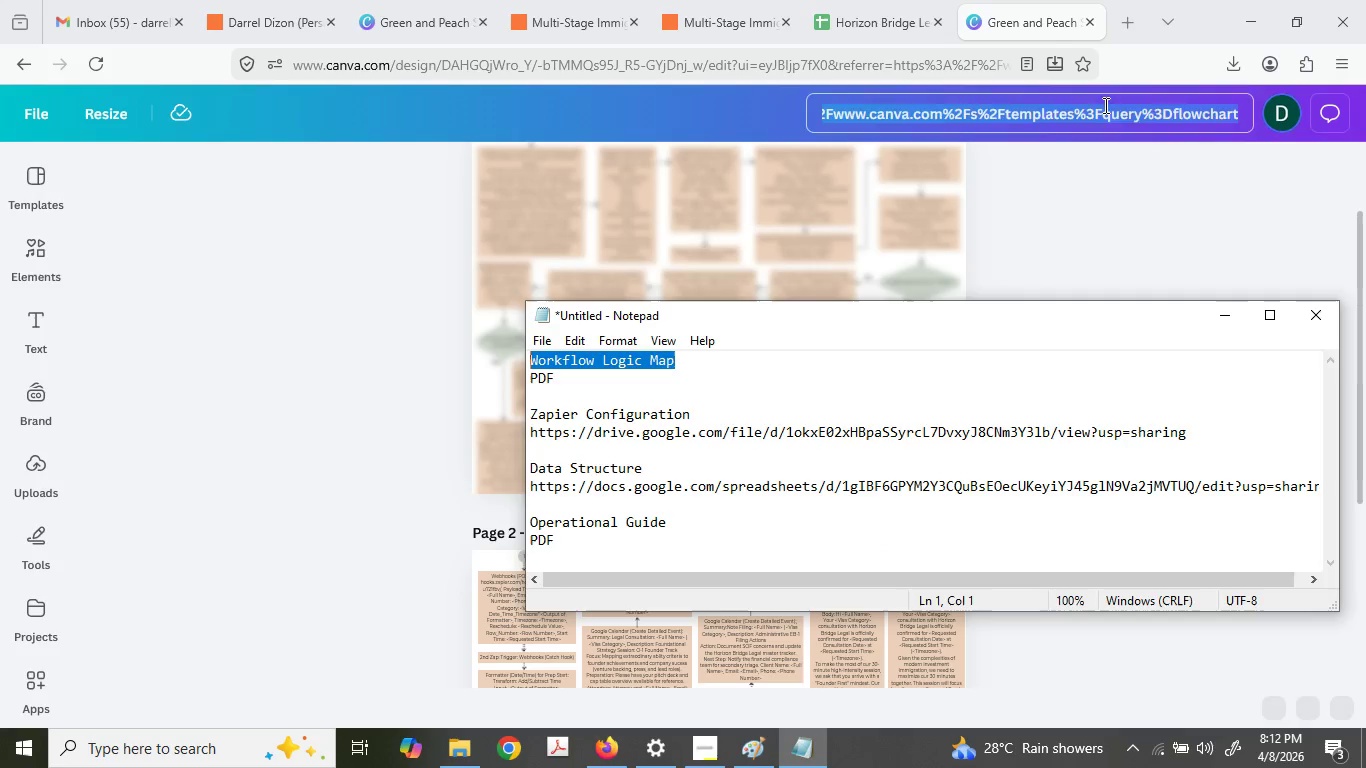 
left_click([1104, 105])
 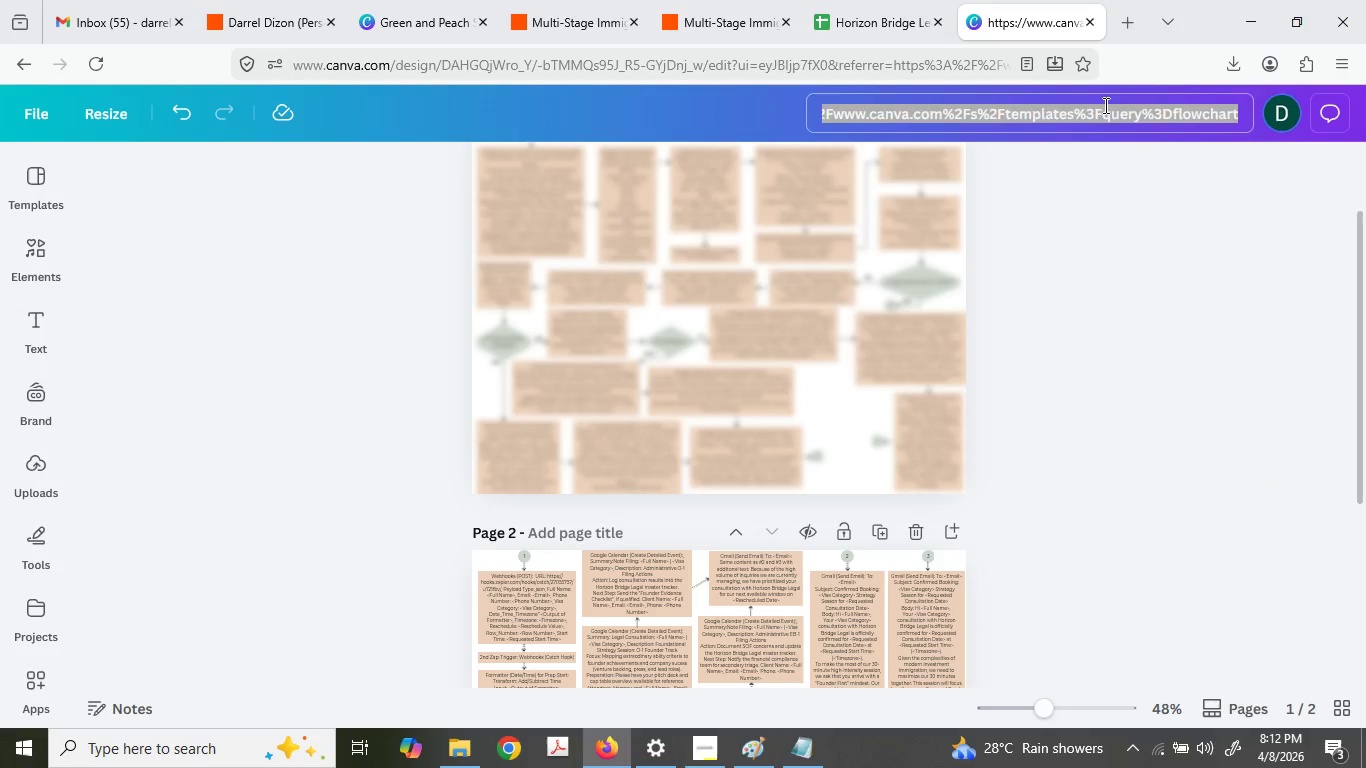 
key(Control+A)
 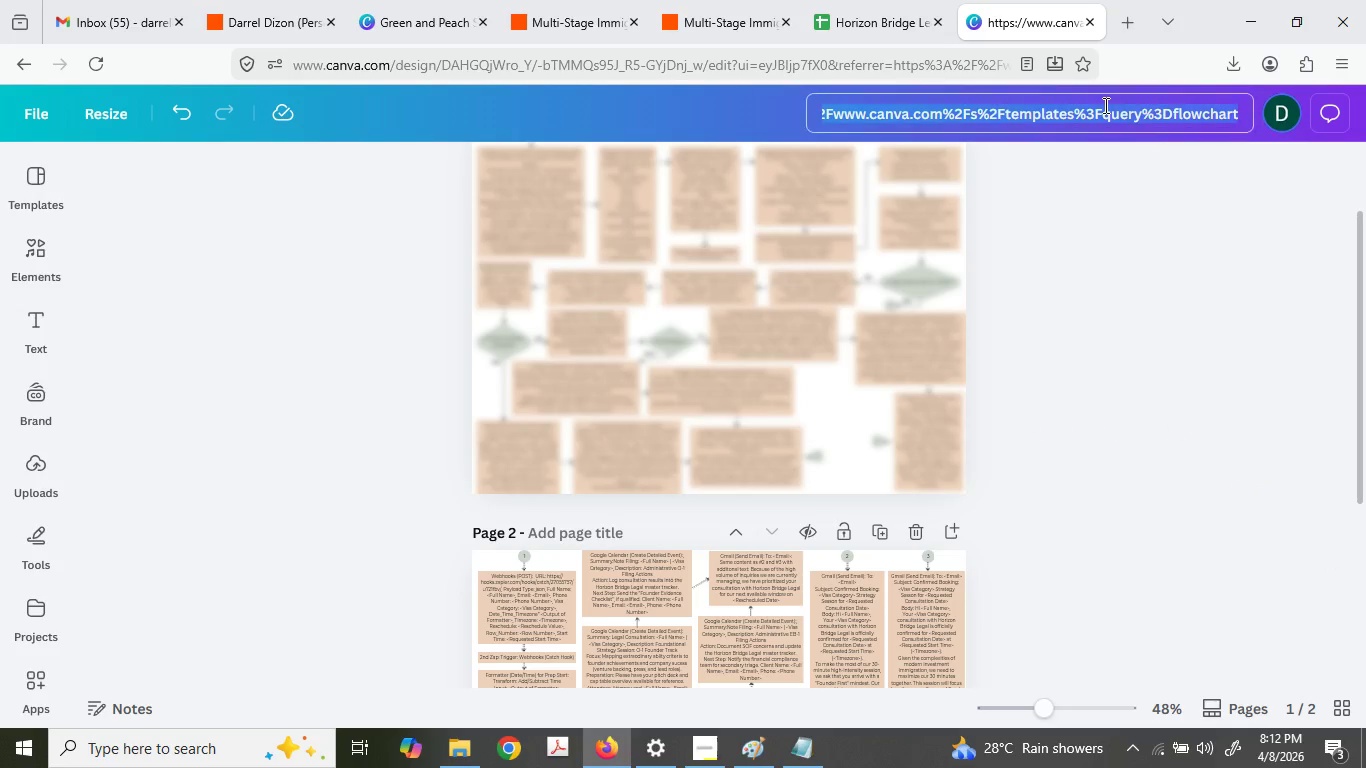 
key(Control+V)
 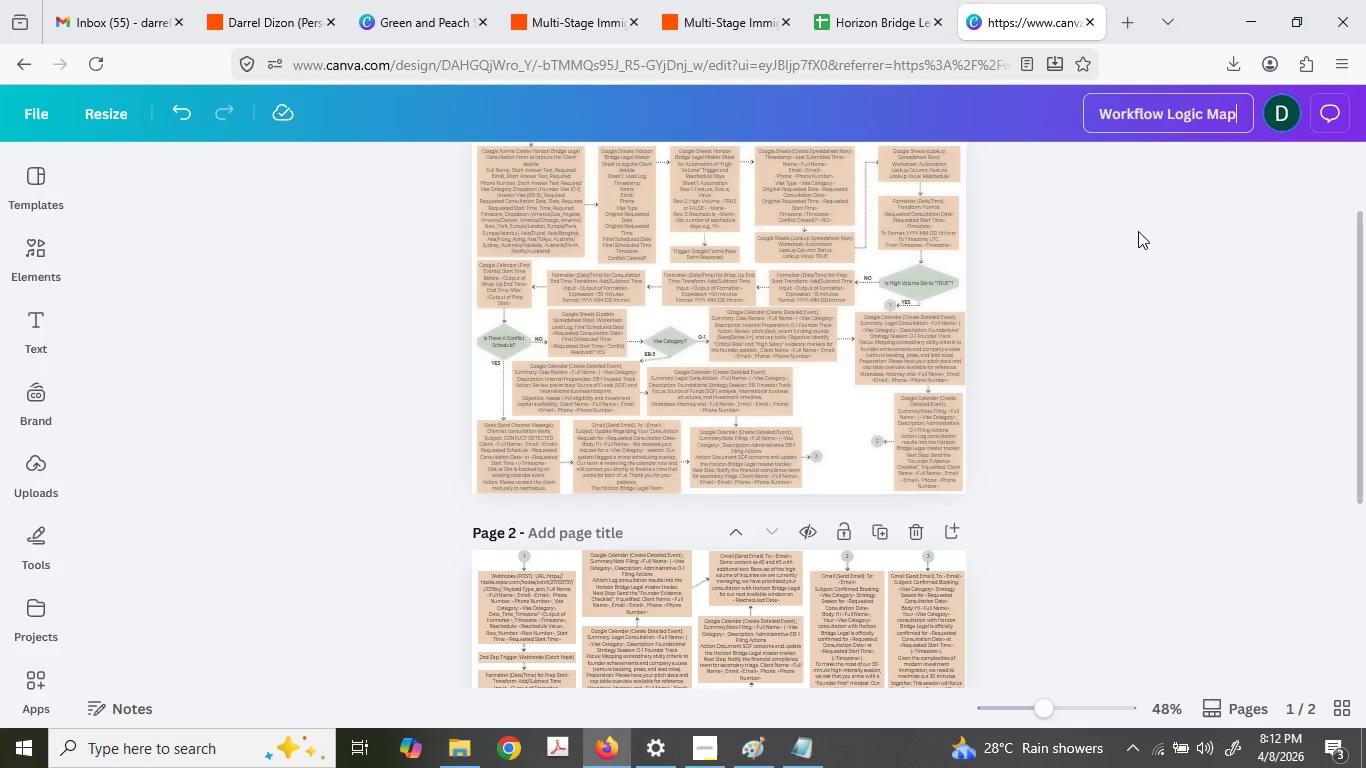 
left_click([1138, 231])
 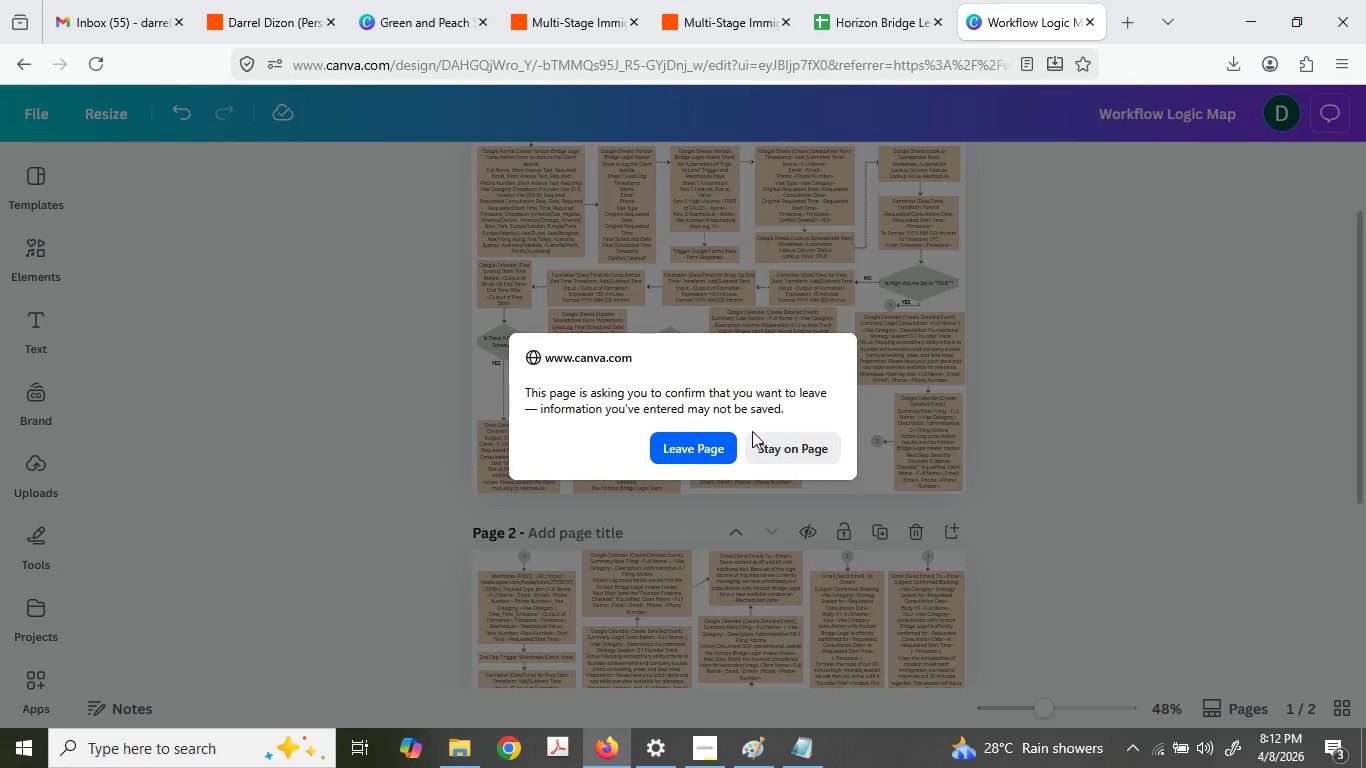 
left_click([773, 440])
 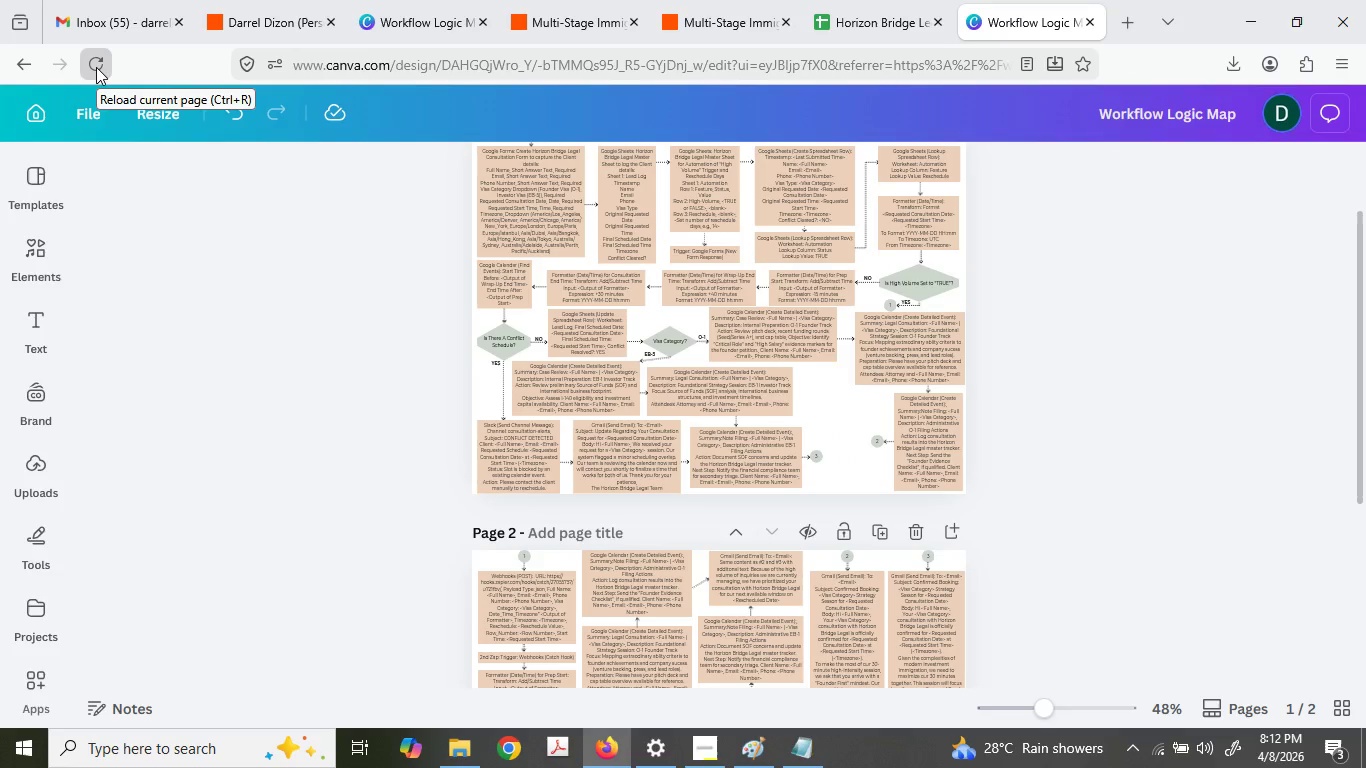 
left_click_drag(start_coordinate=[96, 67], to_coordinate=[992, 79])
 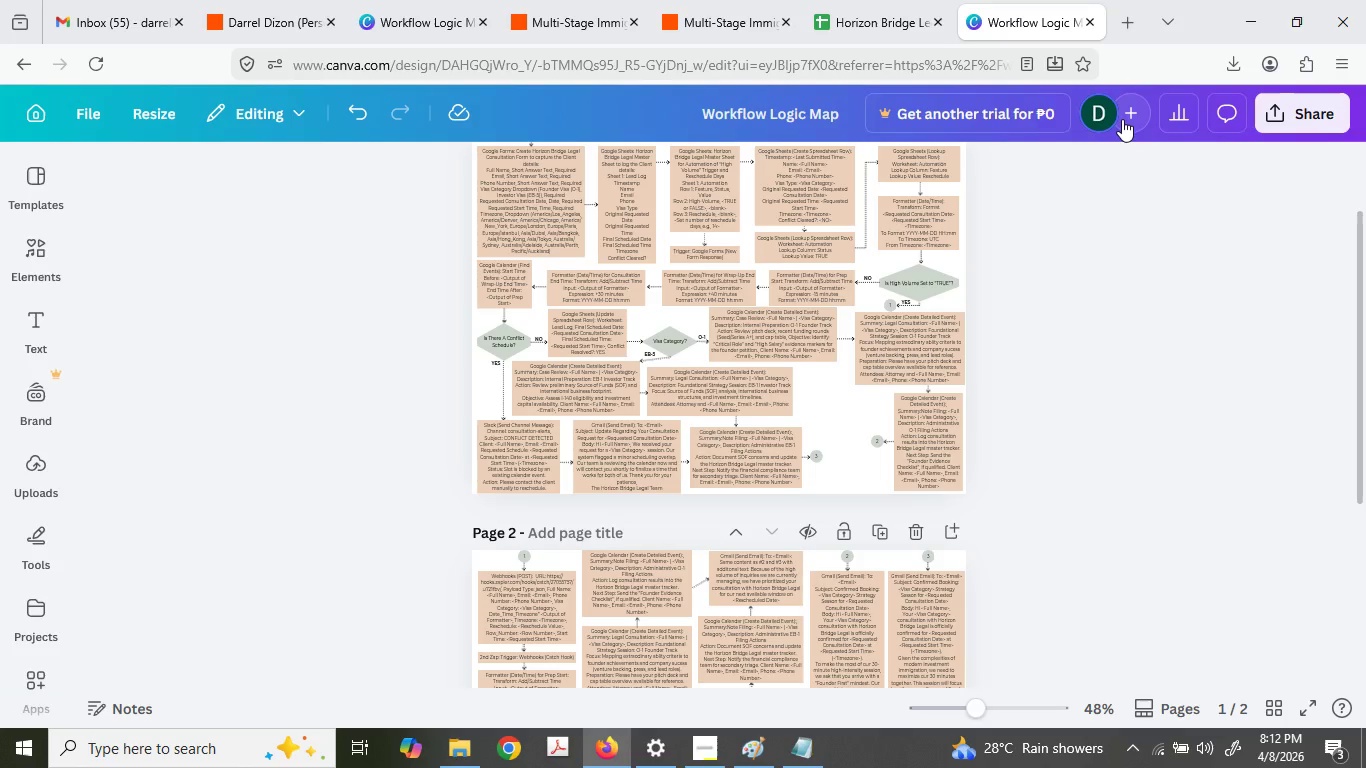 
wait(23.2)
 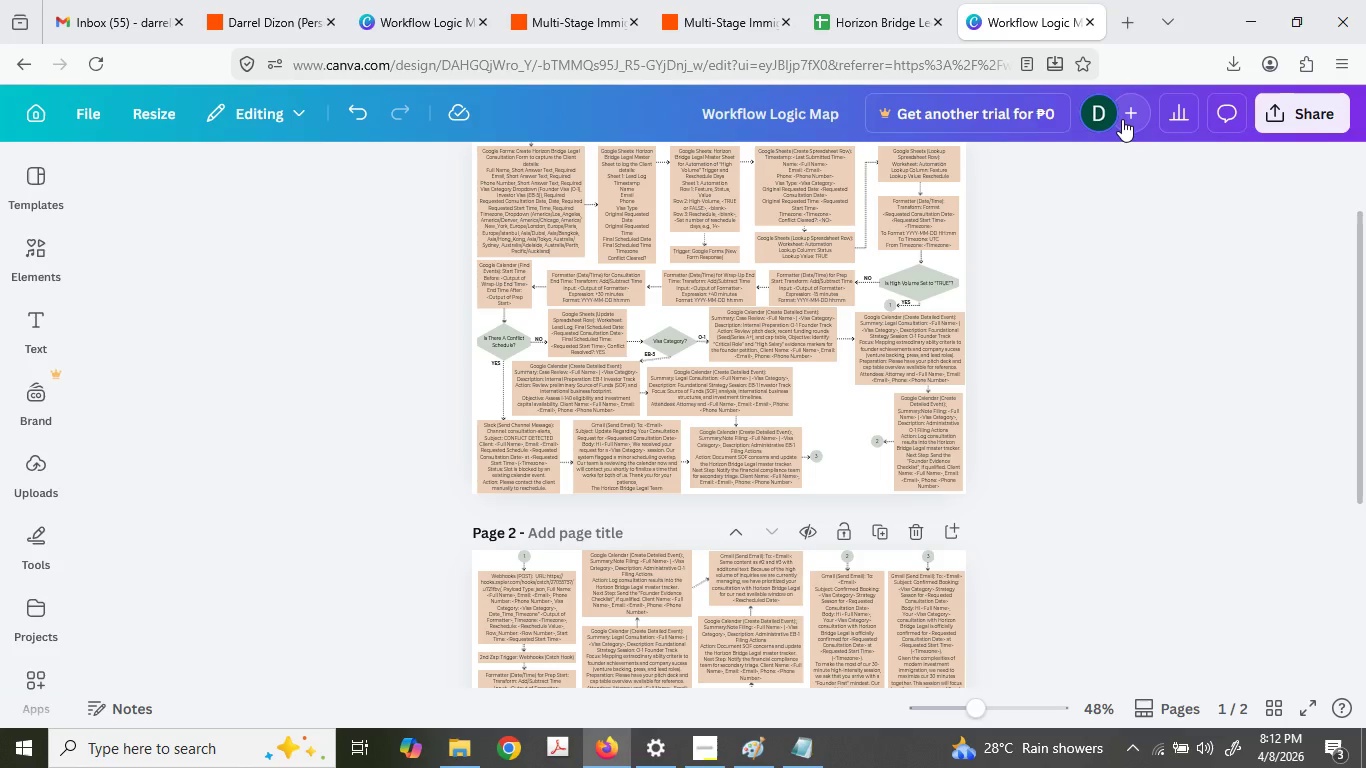 
double_click([1010, 564])
 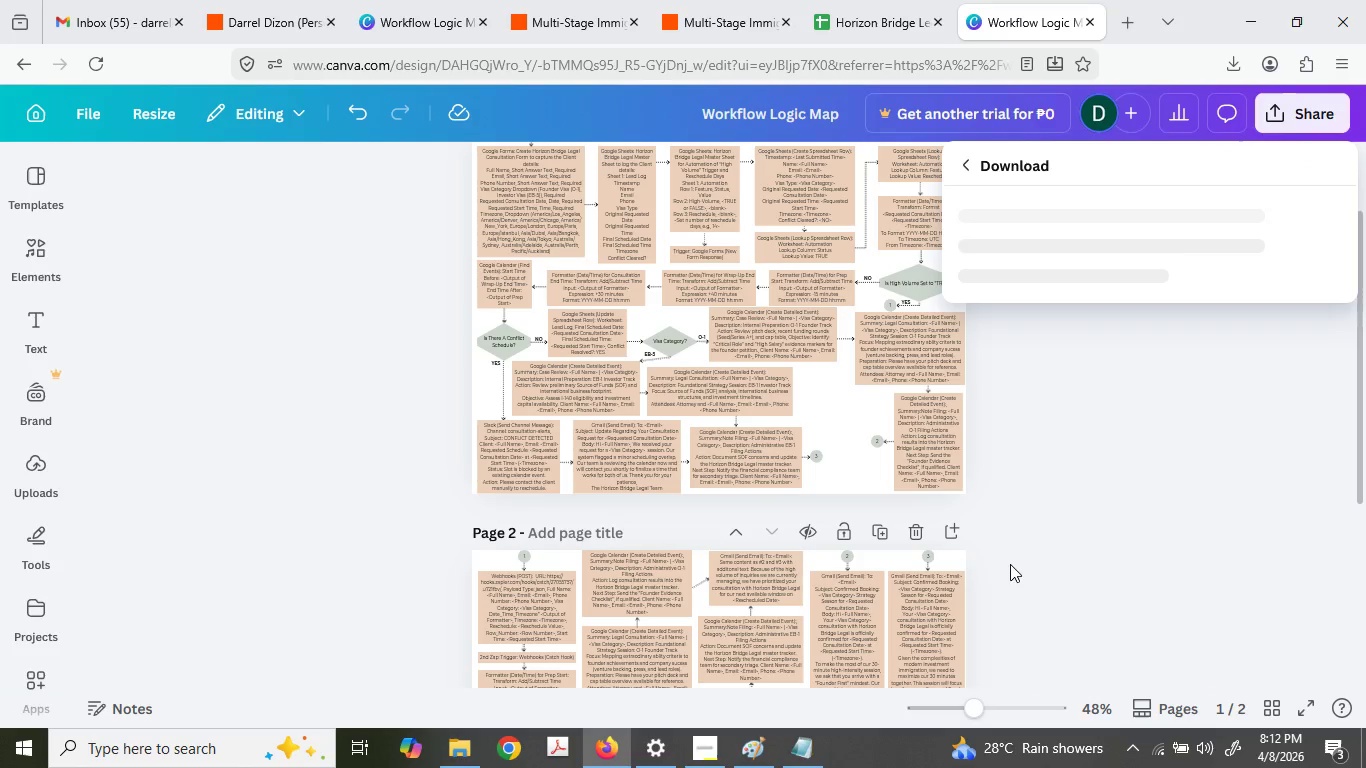 
mouse_move([1032, 545])
 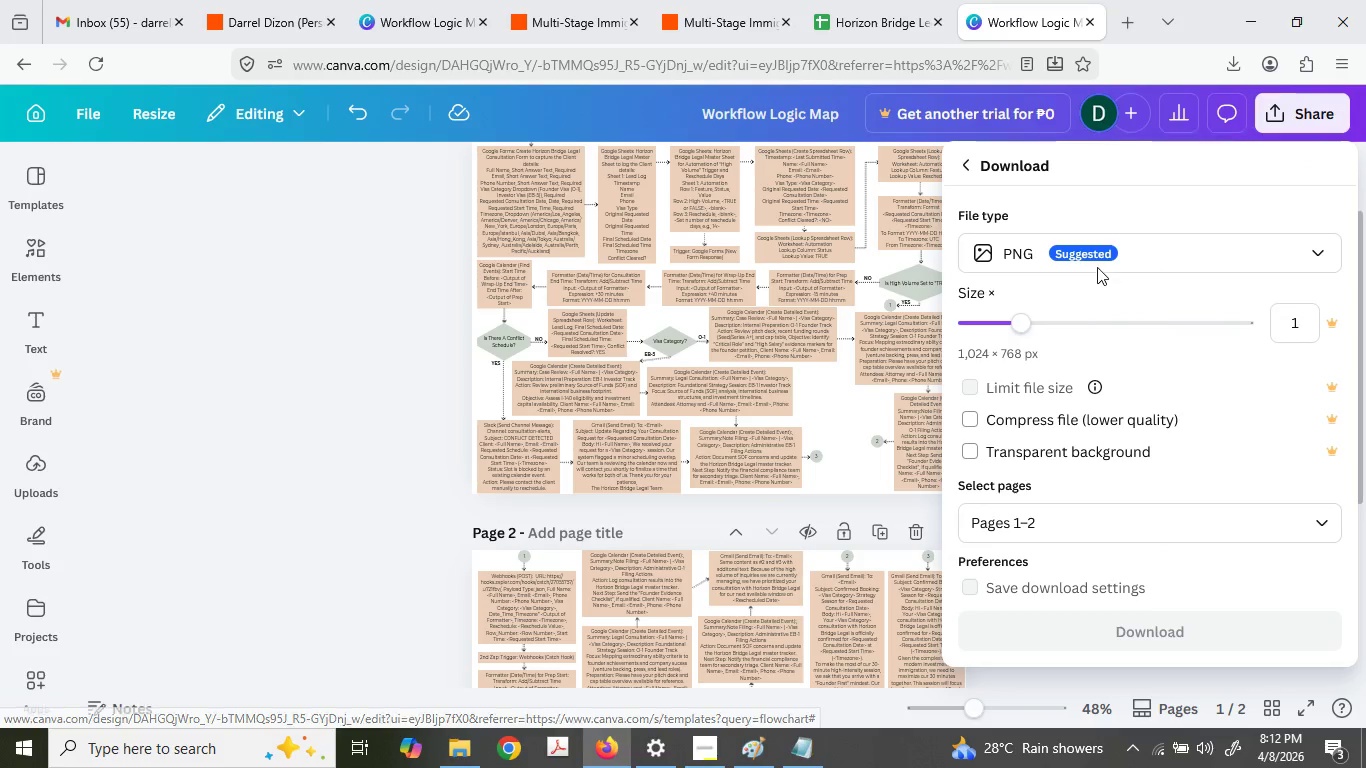 
left_click([1097, 267])
 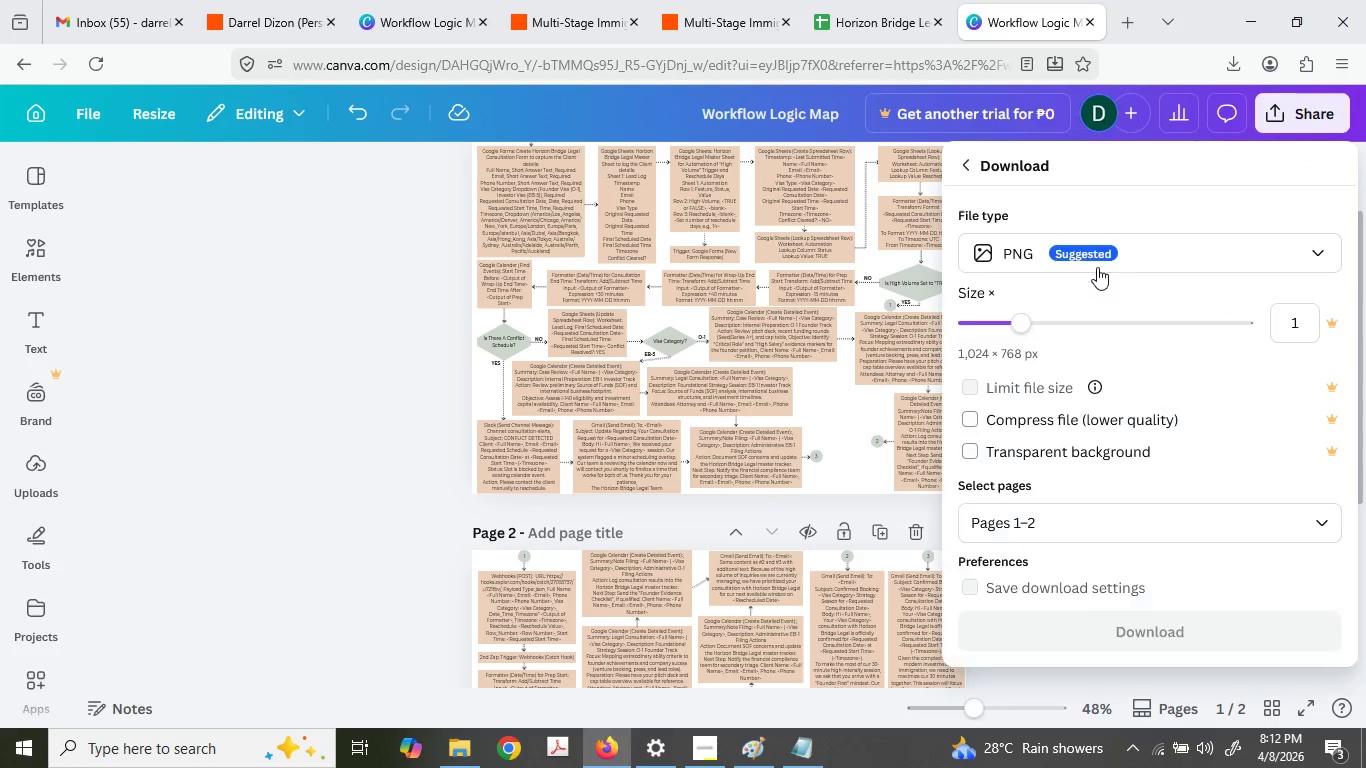 
mouse_move([1086, 295])
 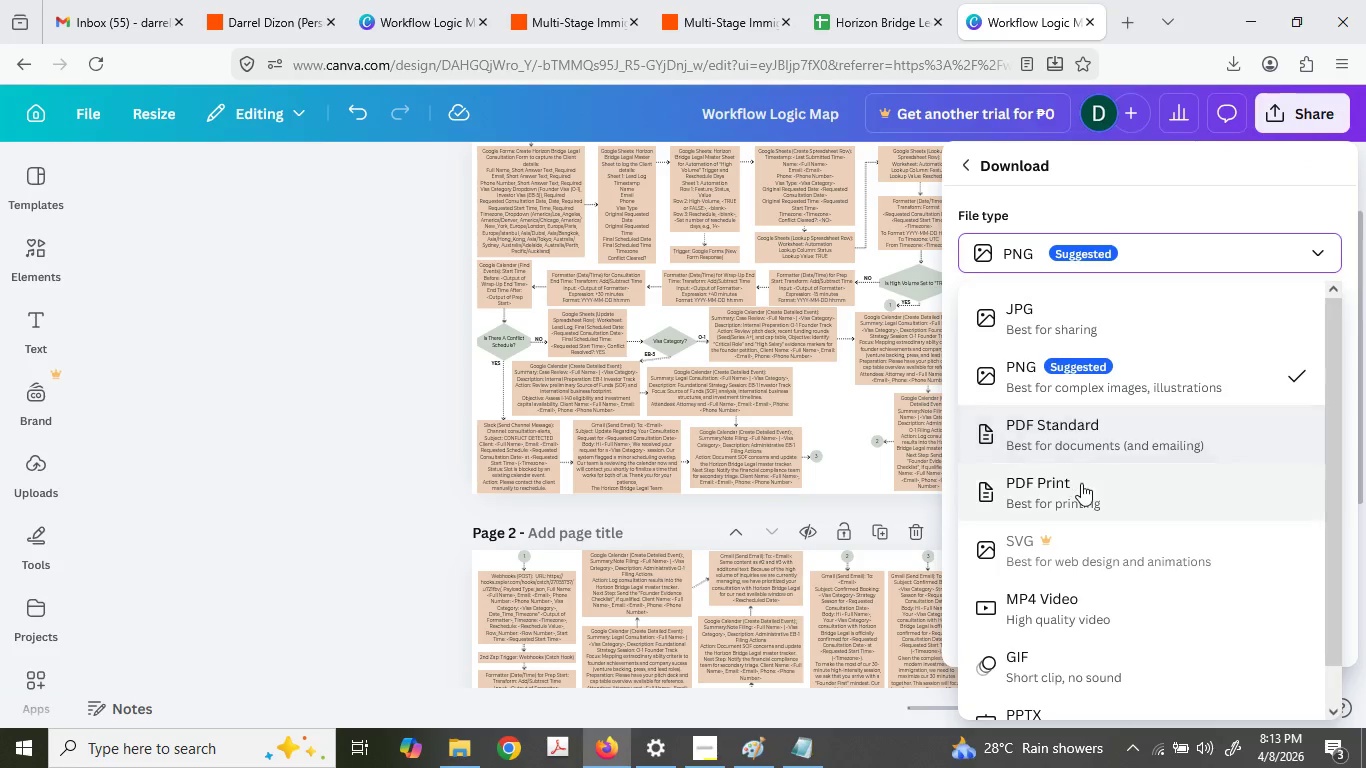 
left_click([1082, 483])
 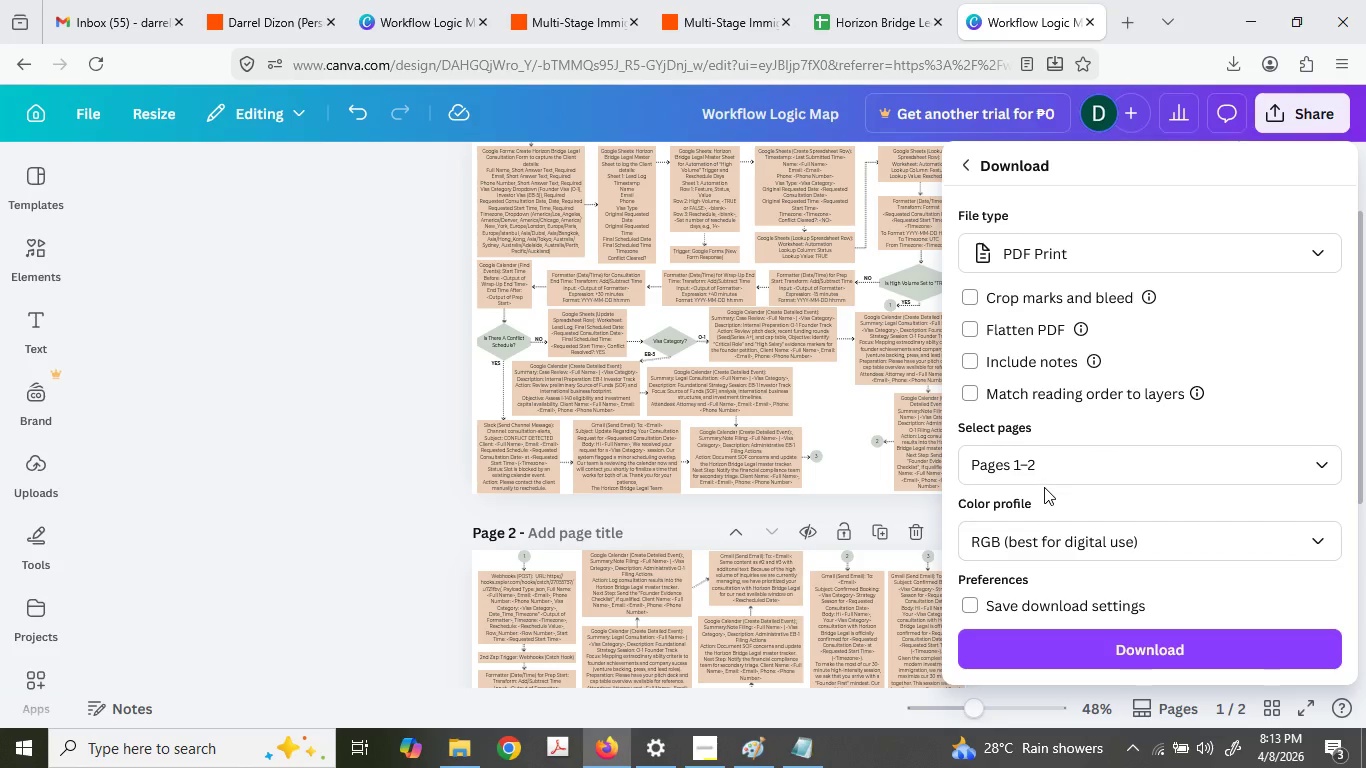 
scroll: coordinate [1044, 487], scroll_direction: down, amount: 3.0
 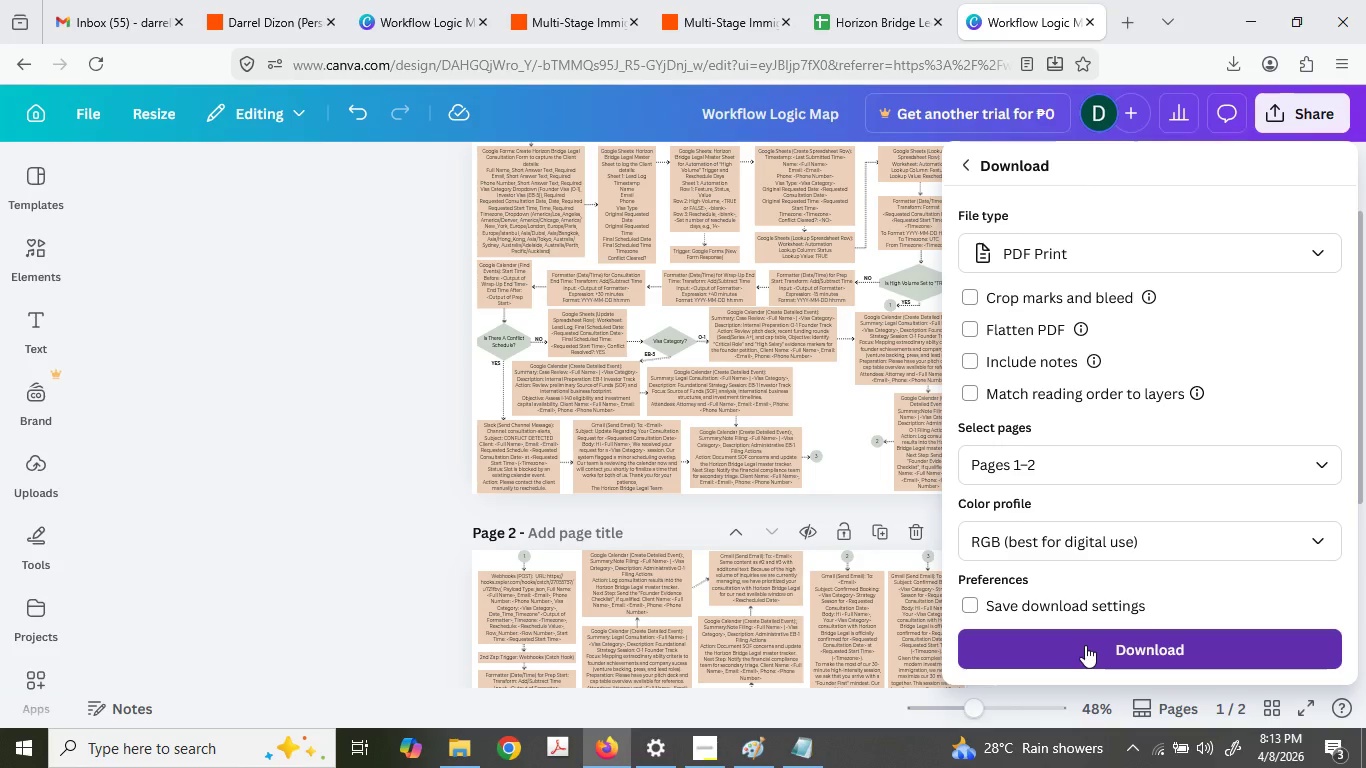 
left_click([1085, 645])
 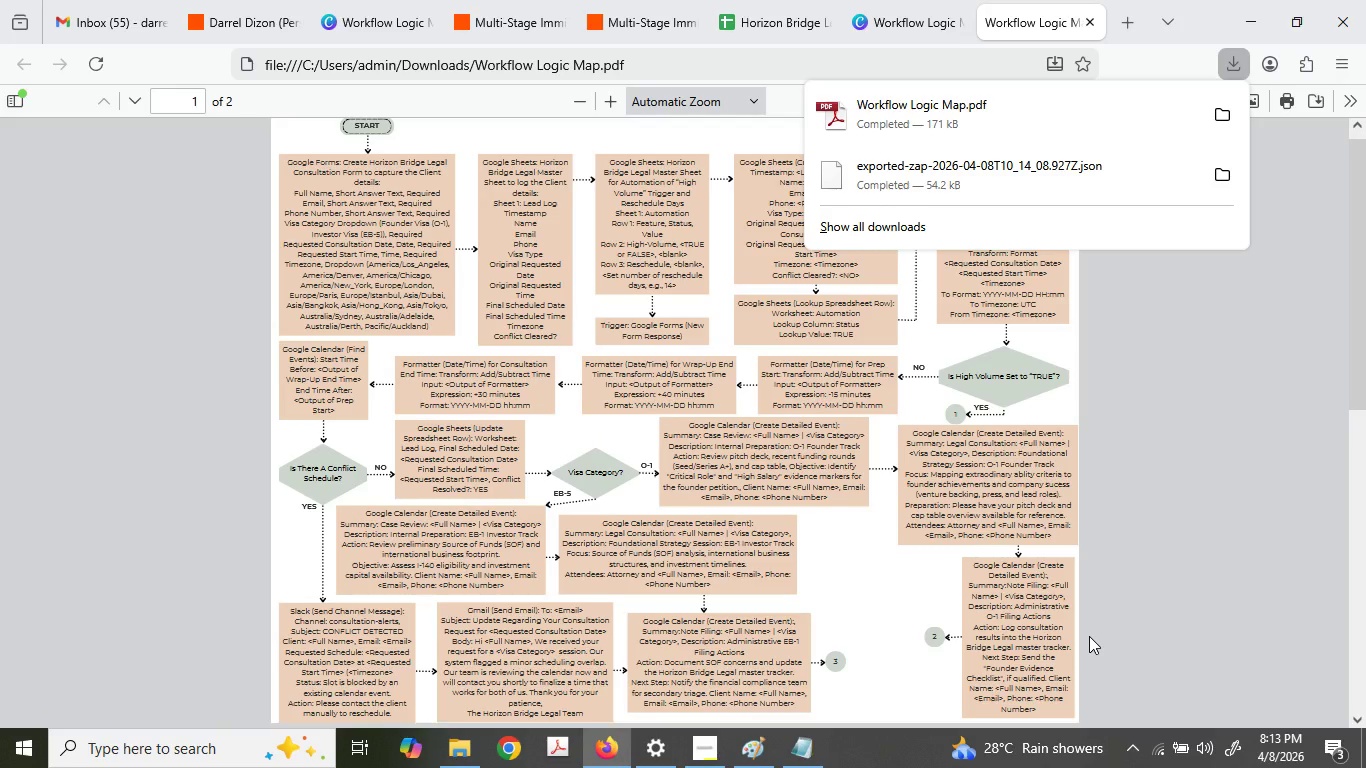 
wait(18.41)
 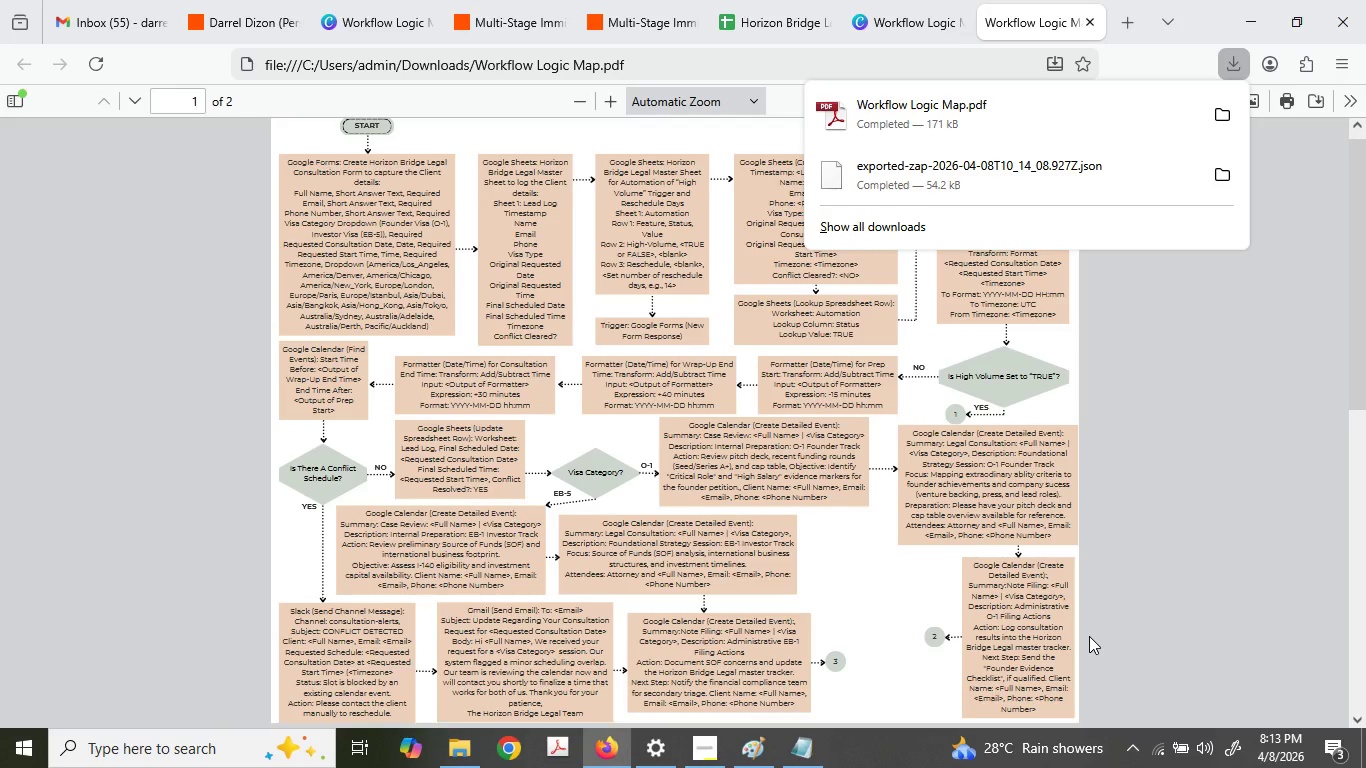 
left_click([706, 736])